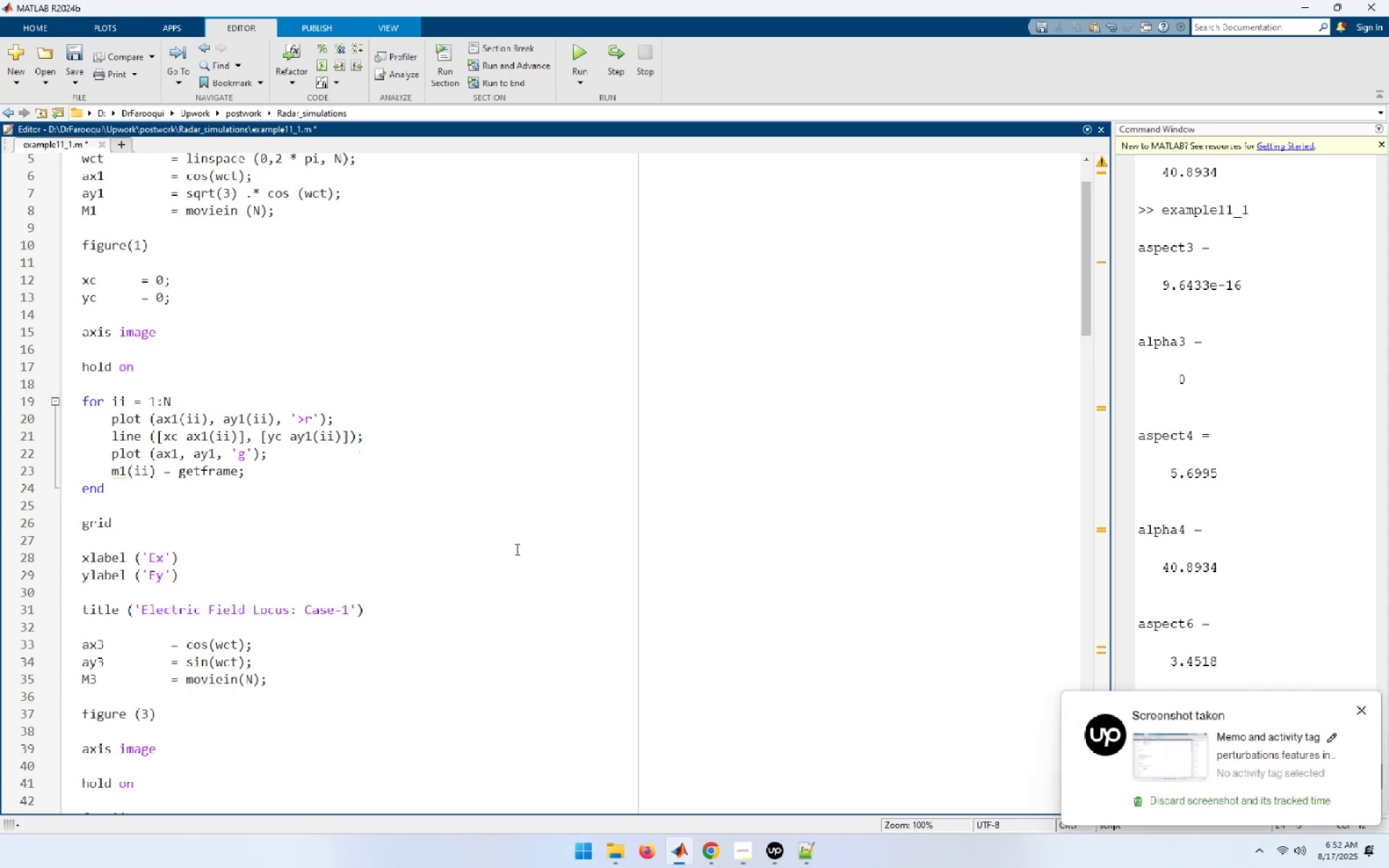 
scroll: coordinate [509, 483], scroll_direction: down, amount: 2.0
 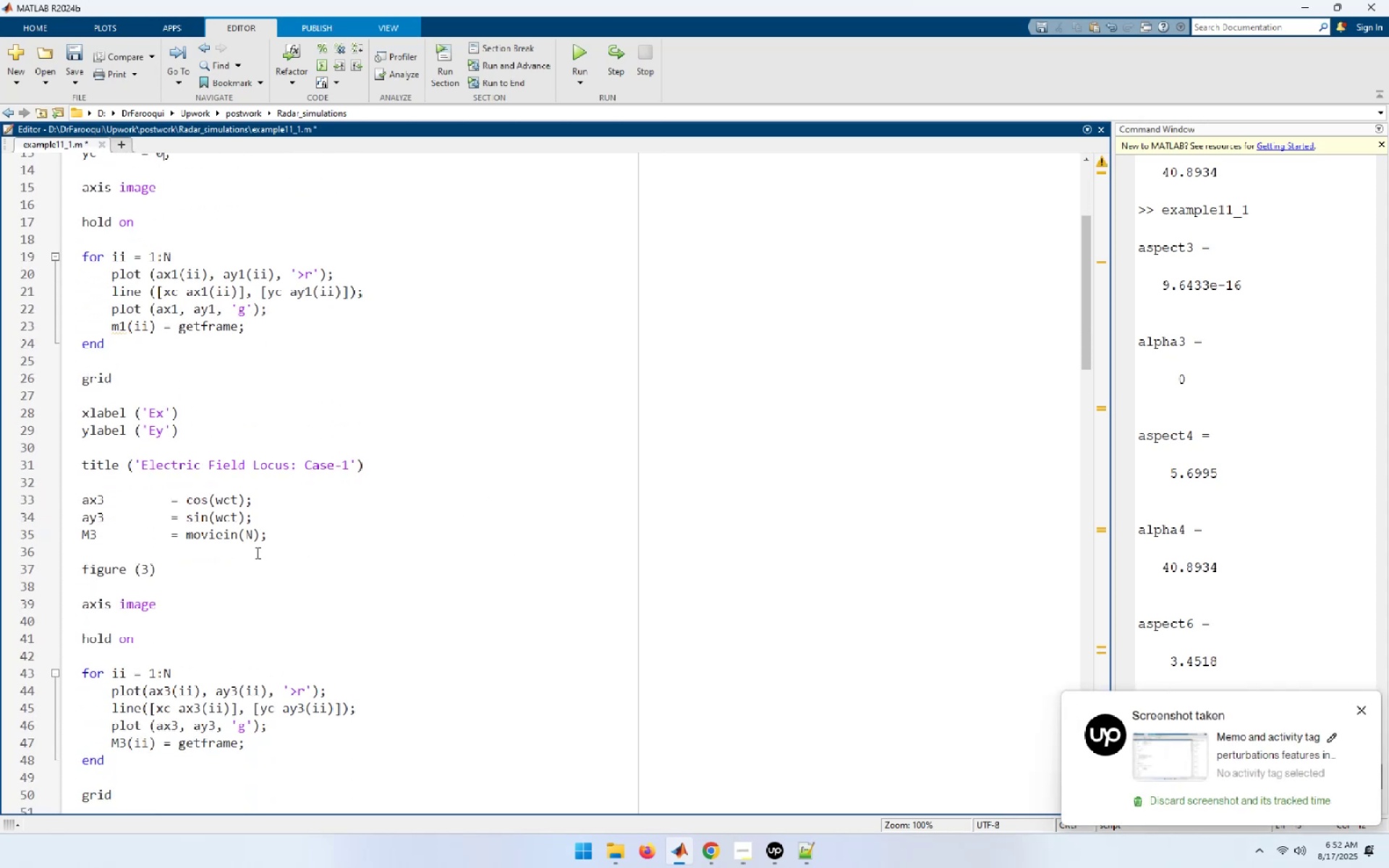 
scroll: coordinate [234, 489], scroll_direction: up, amount: 2.0
 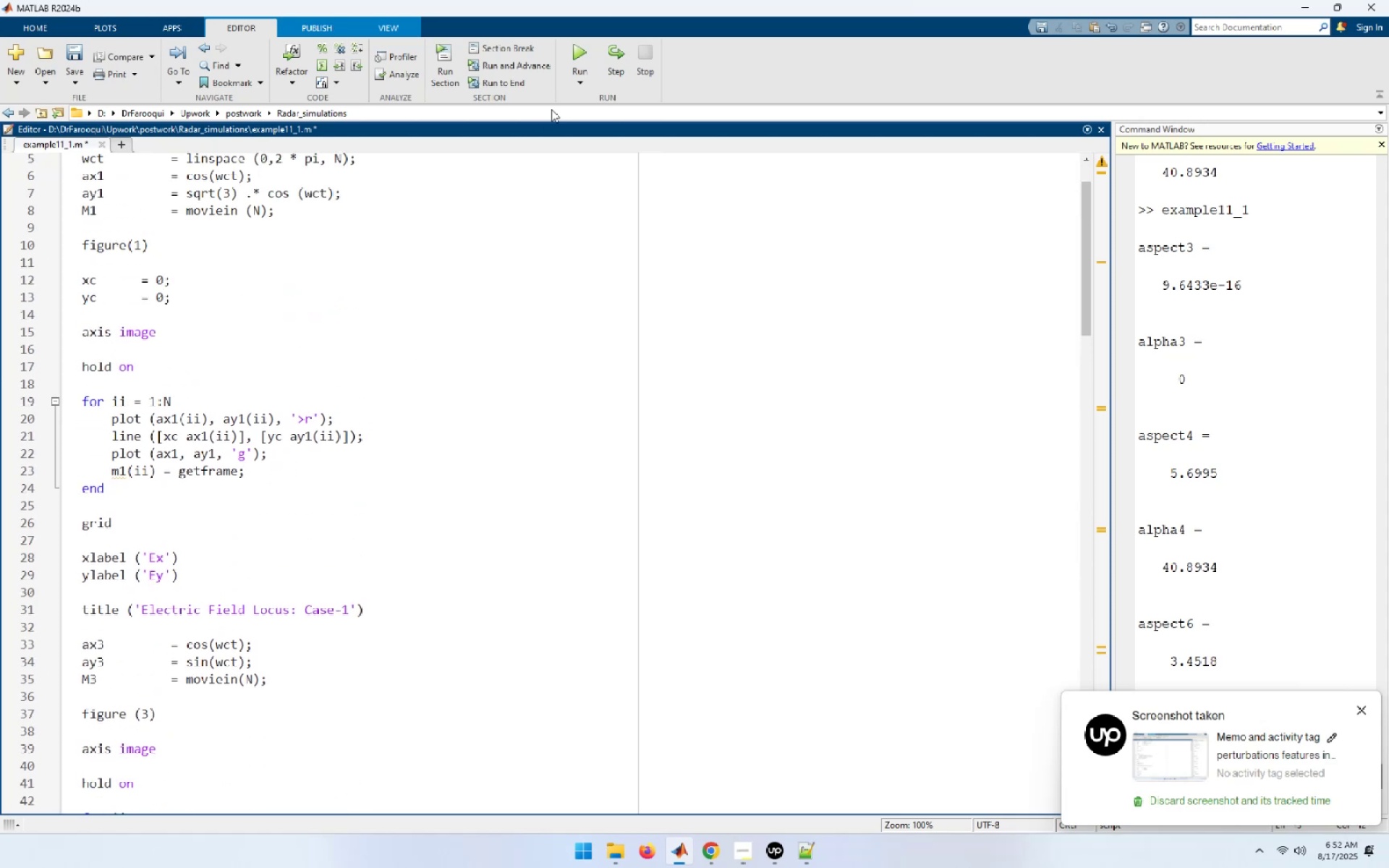 
left_click([582, 58])
 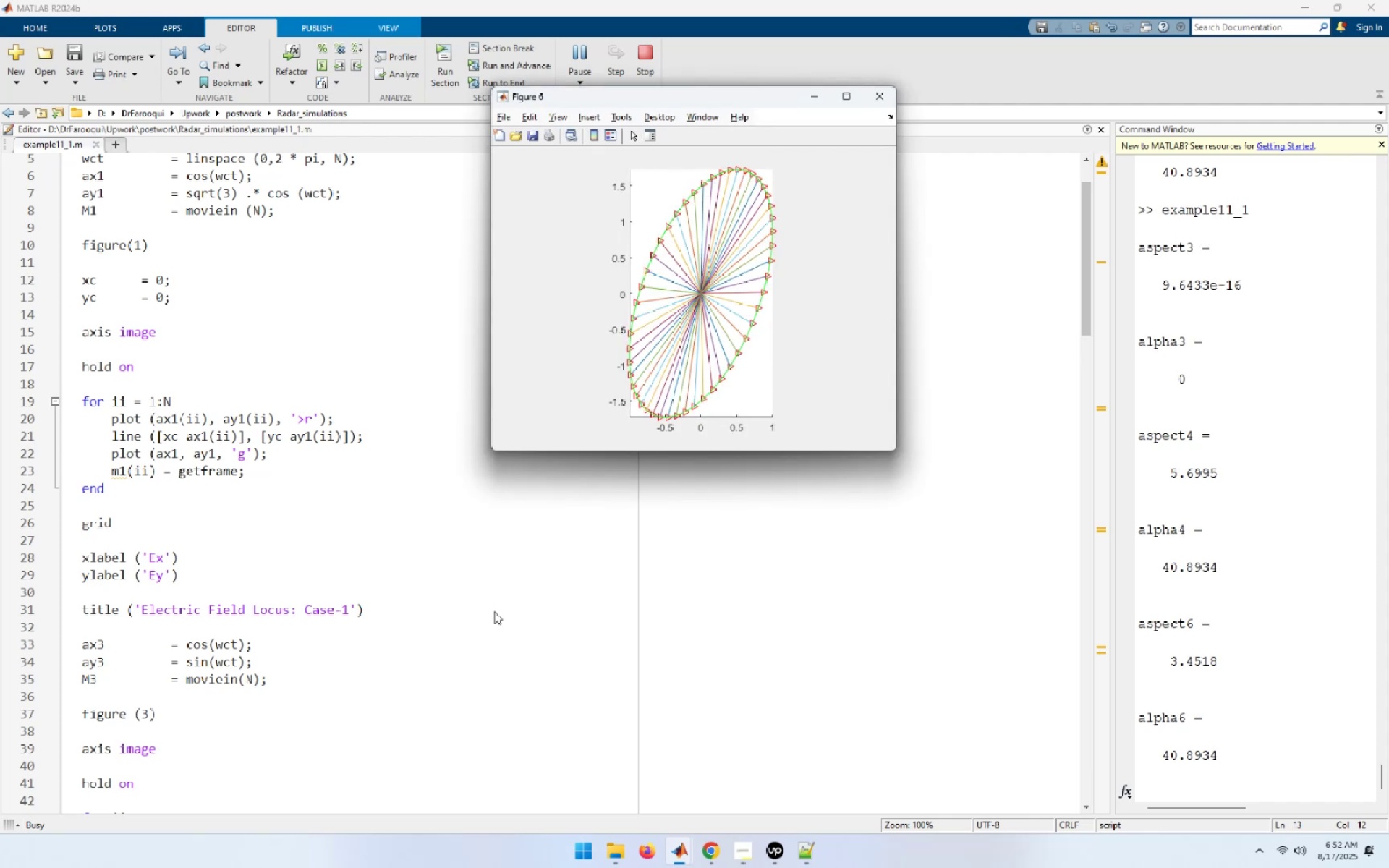 
wait(15.13)
 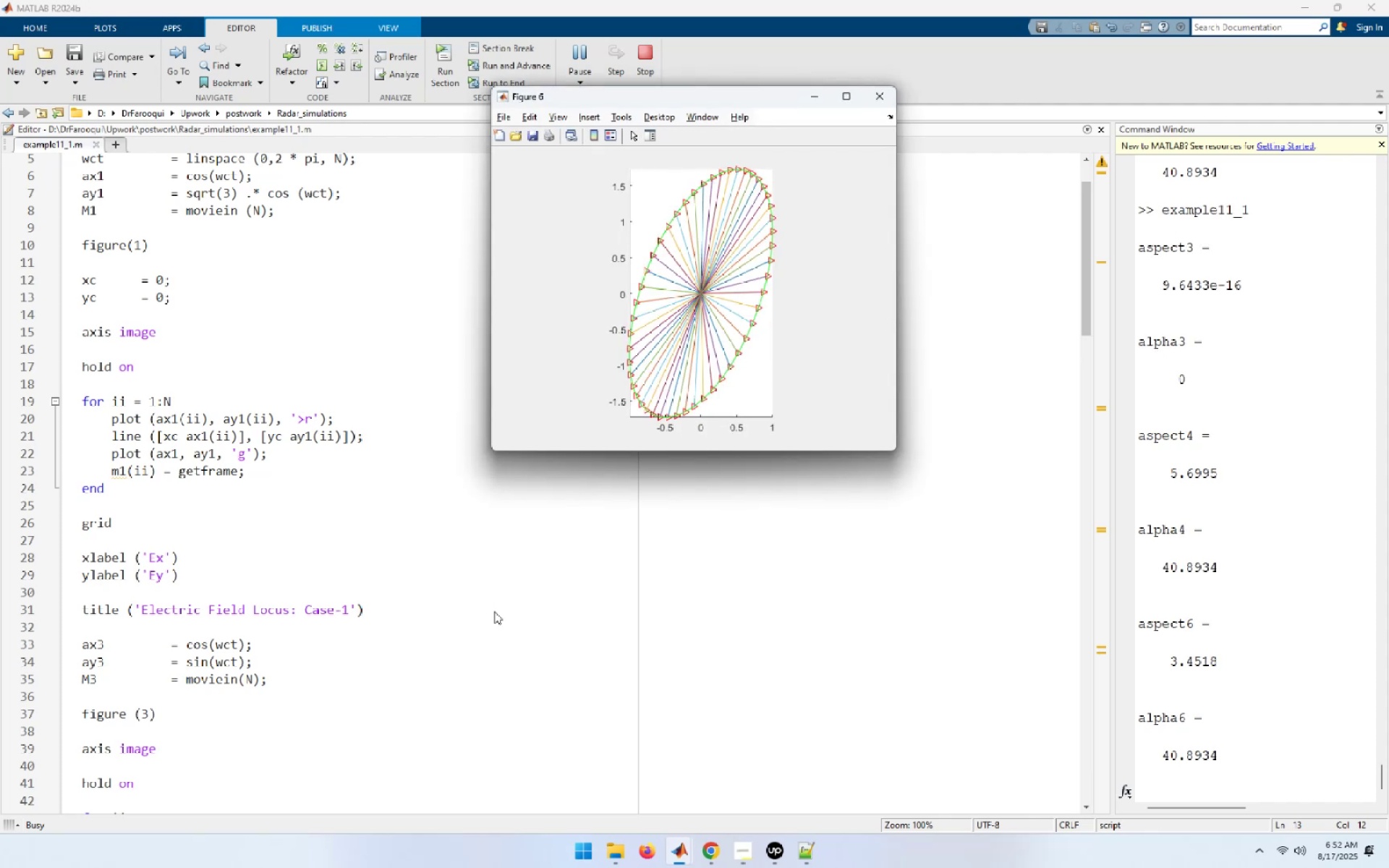 
left_click([879, 96])
 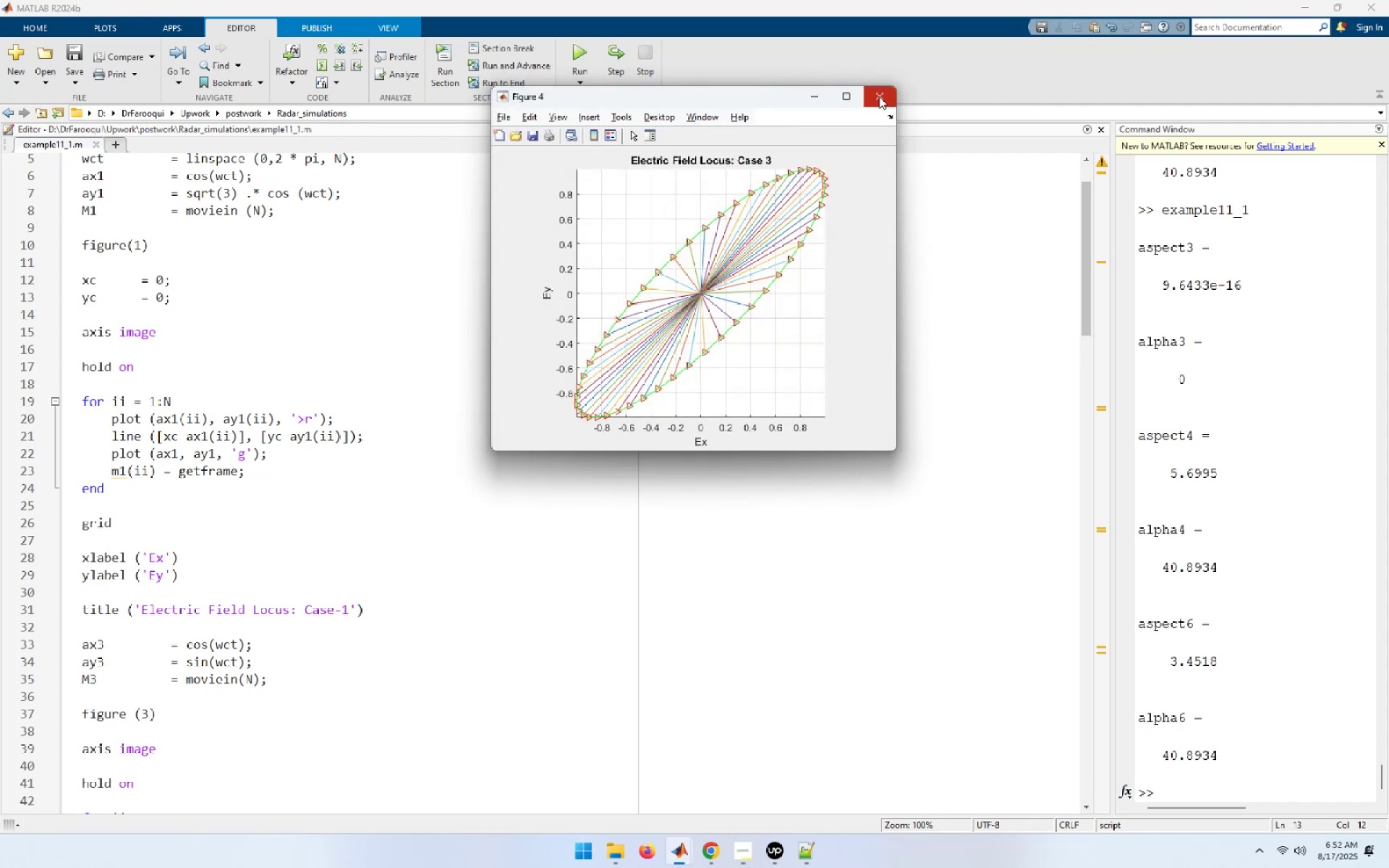 
left_click([879, 96])
 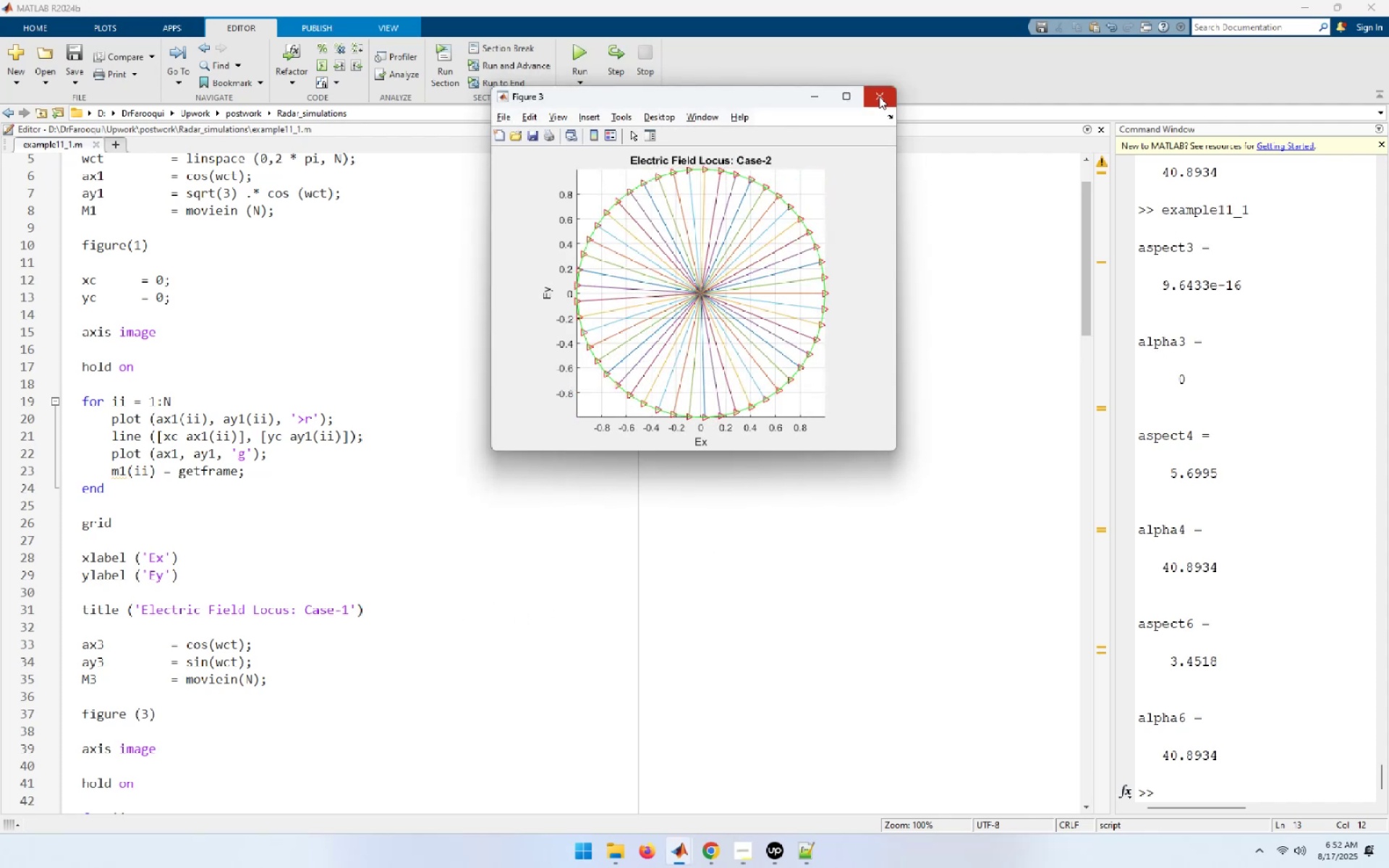 
left_click([879, 96])
 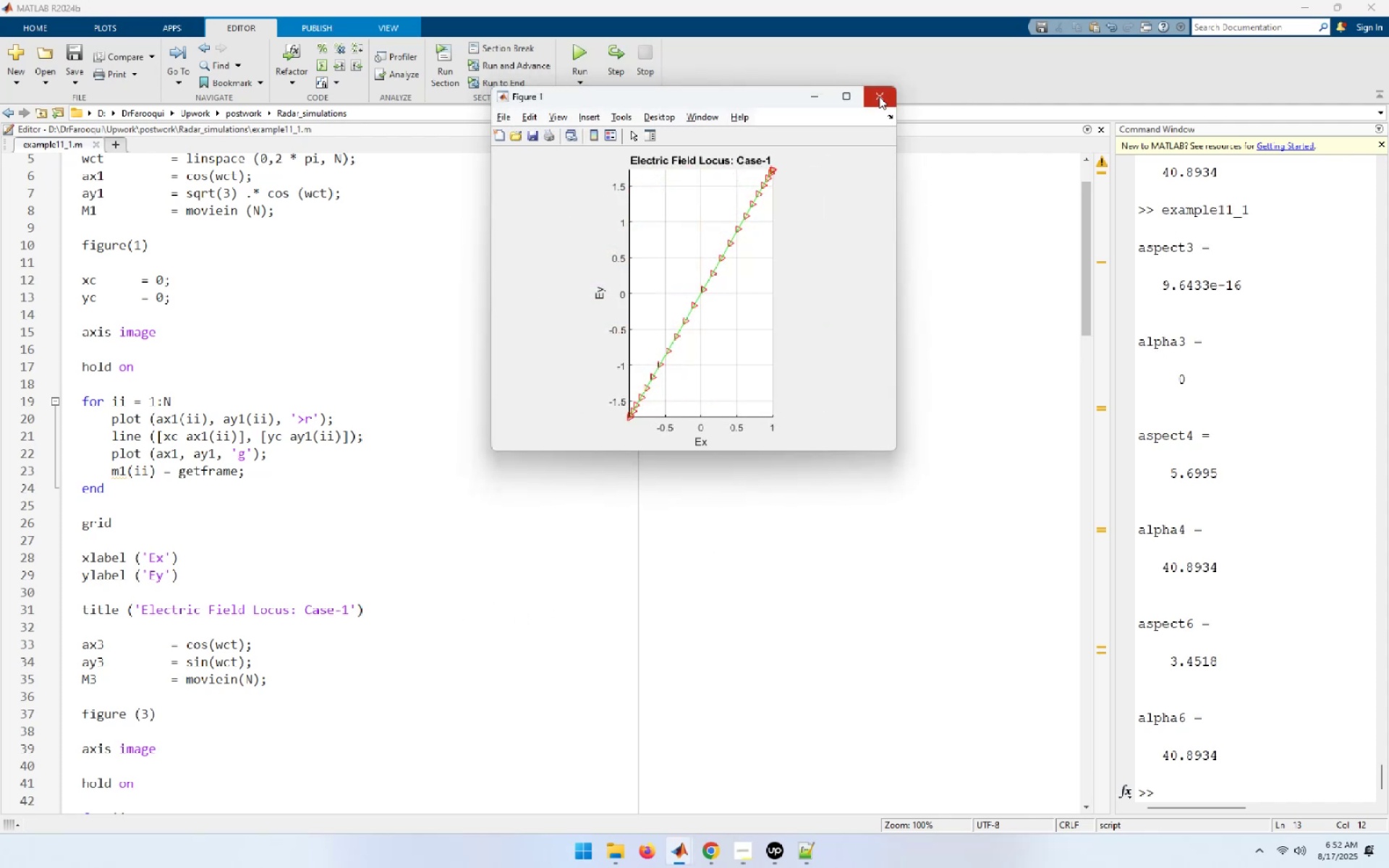 
left_click([879, 96])
 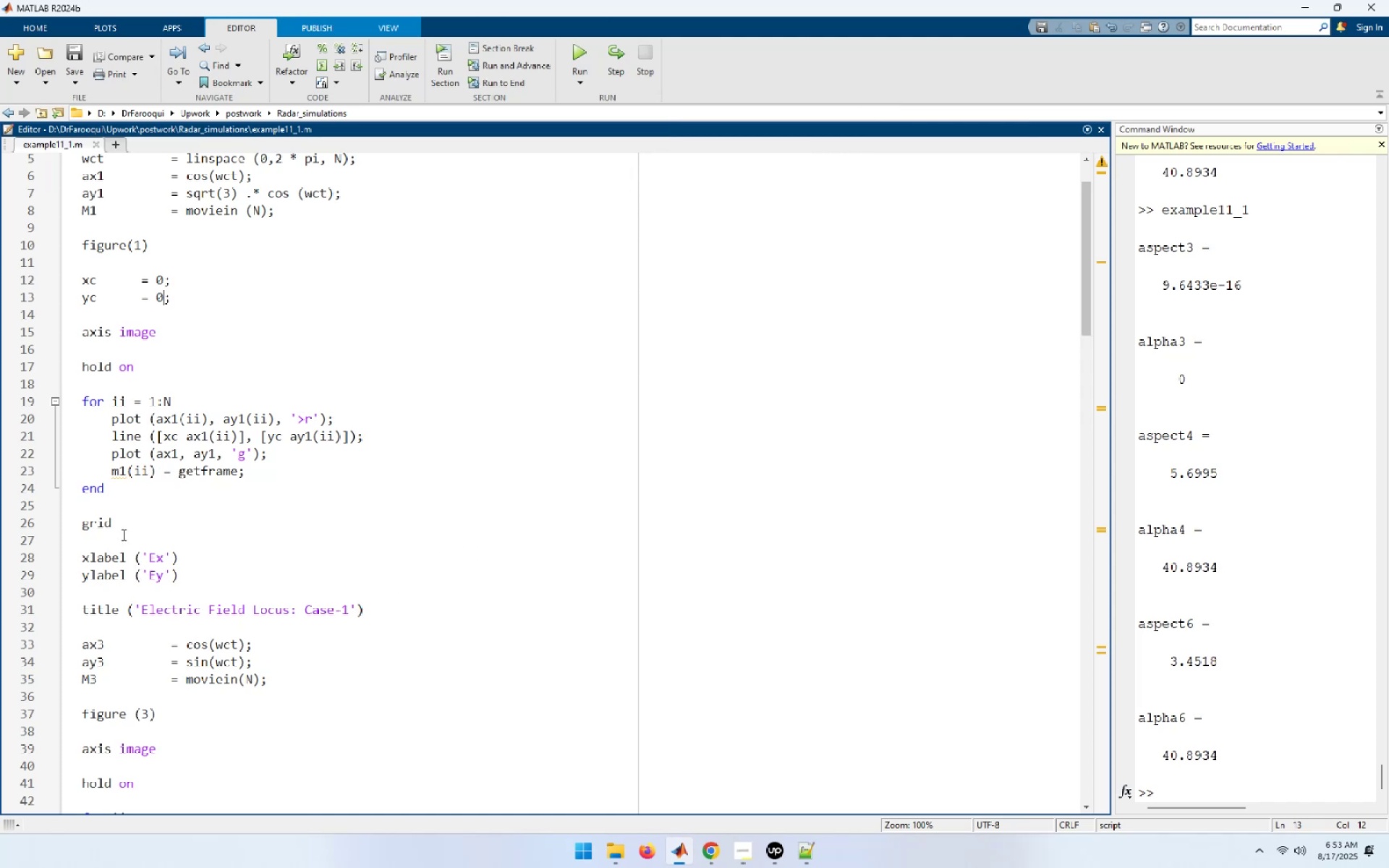 
wait(7.24)
 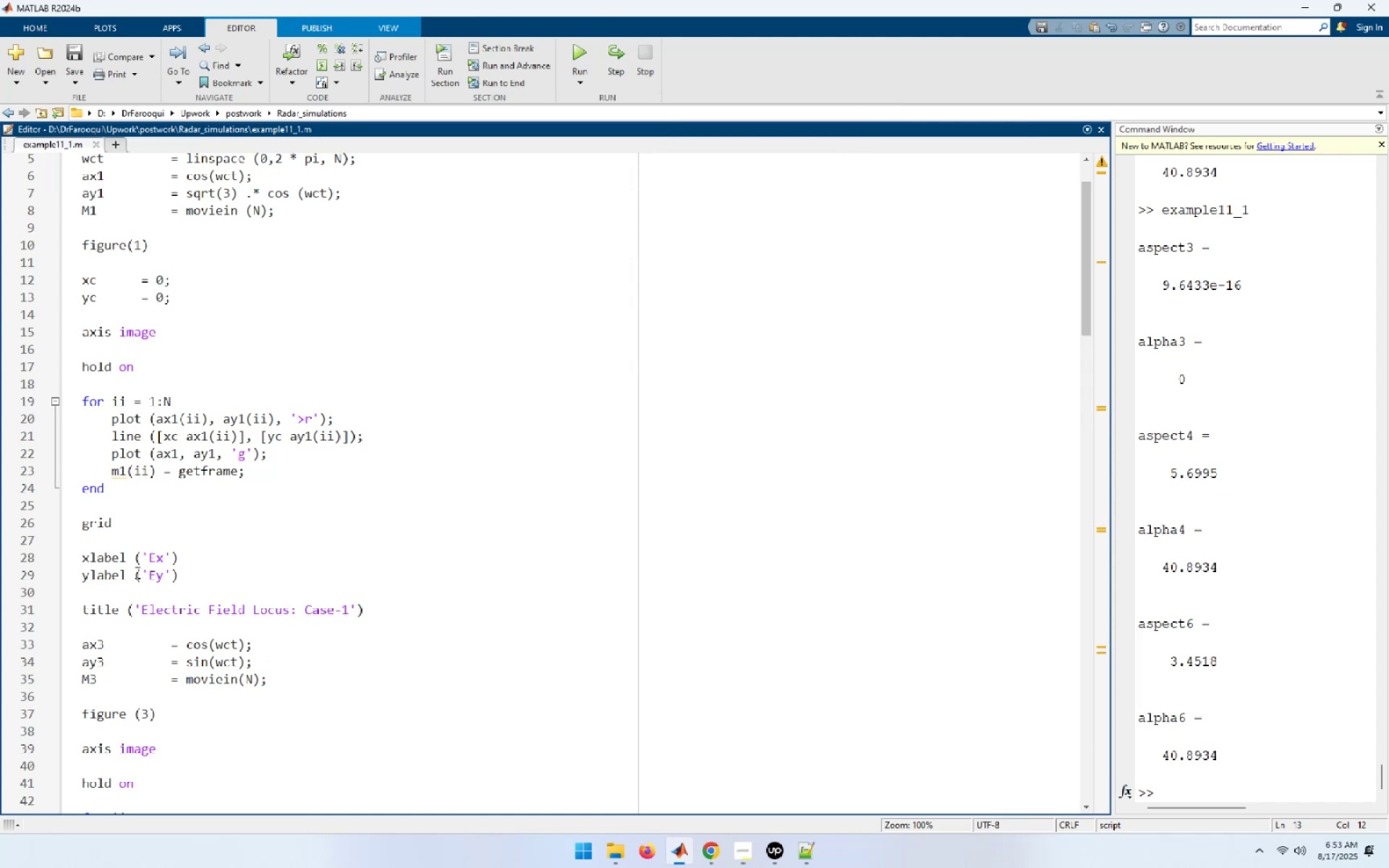 
scroll: coordinate [124, 699], scroll_direction: down, amount: 3.0
 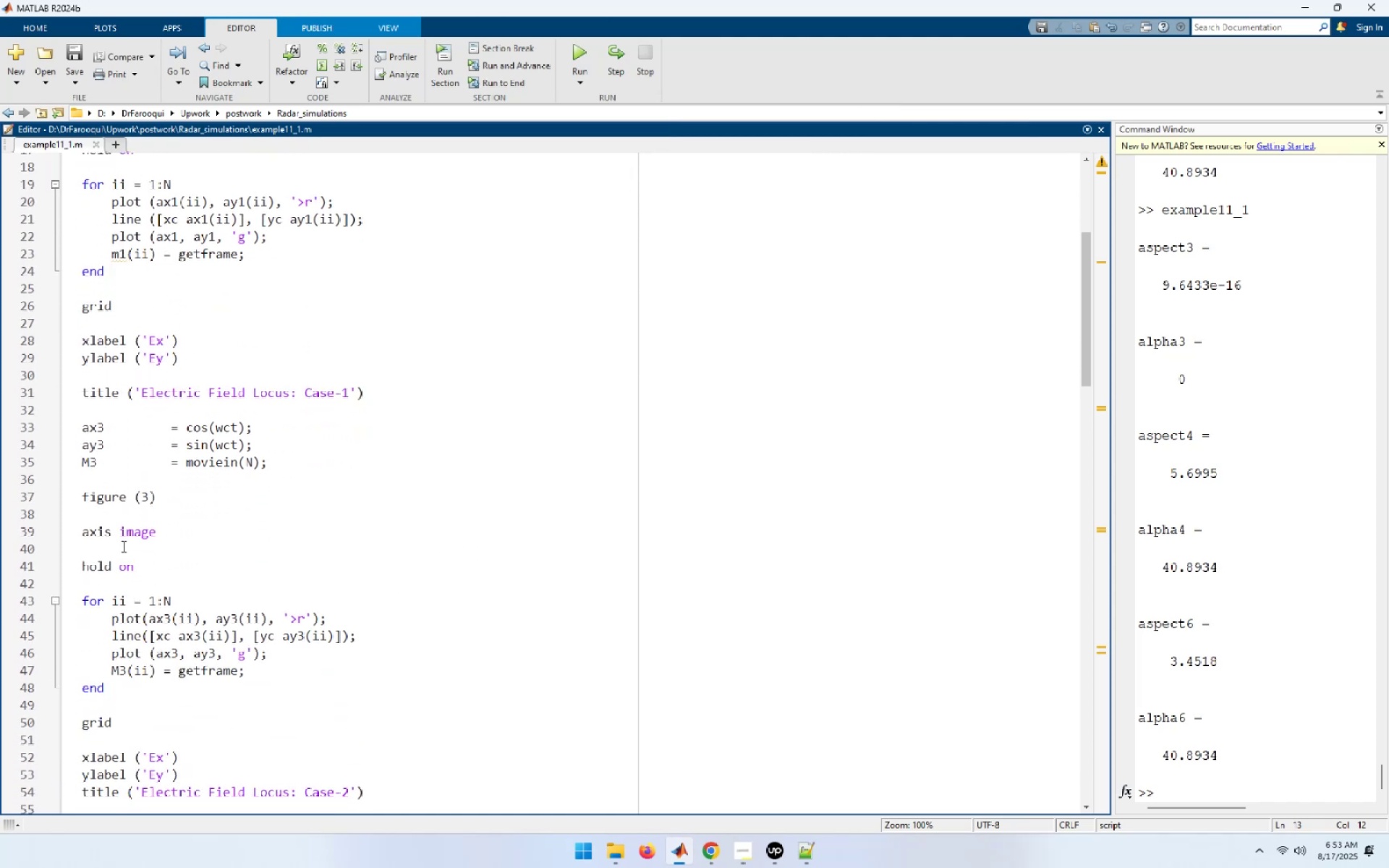 
left_click([118, 518])
 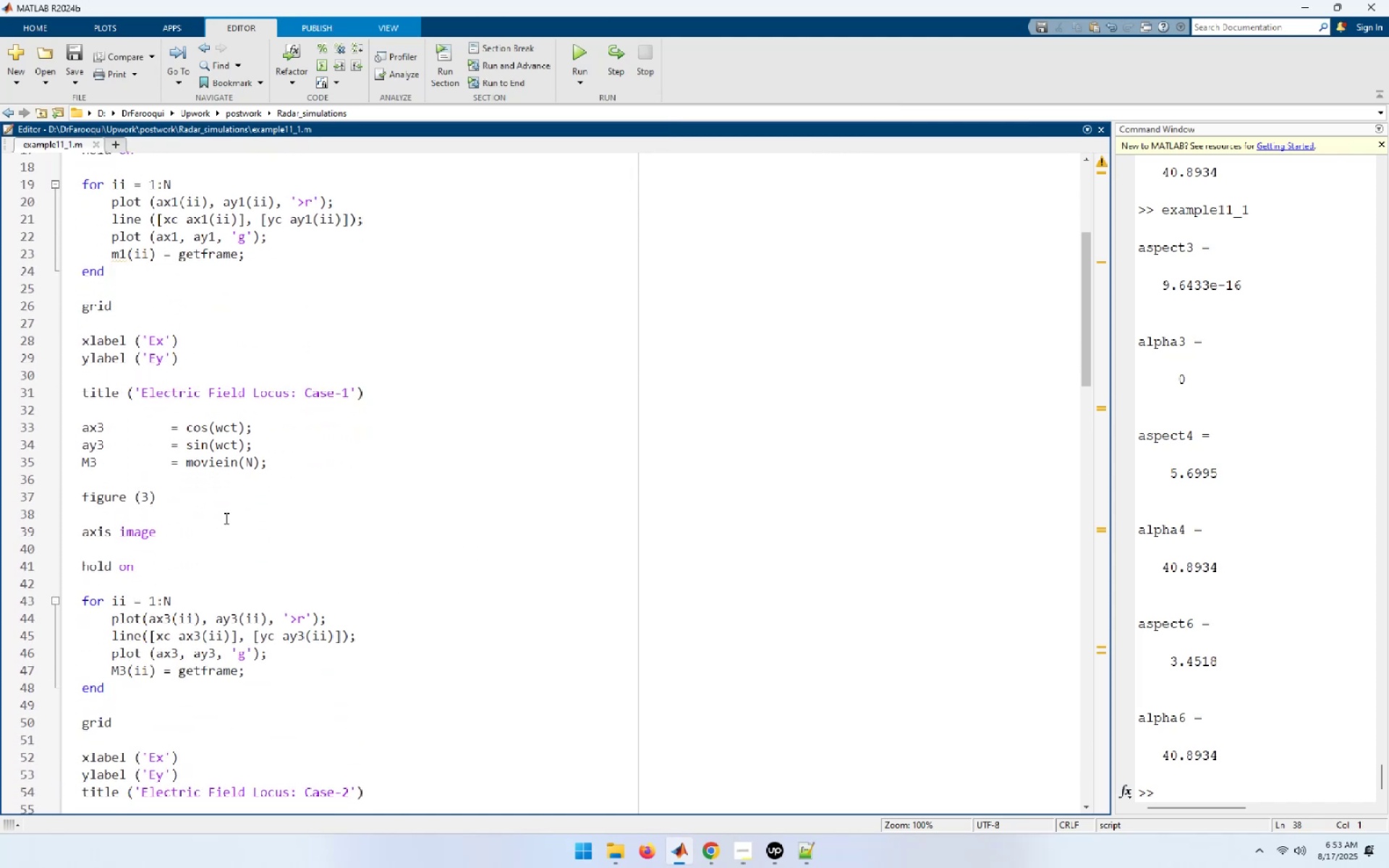 
key(Enter)
 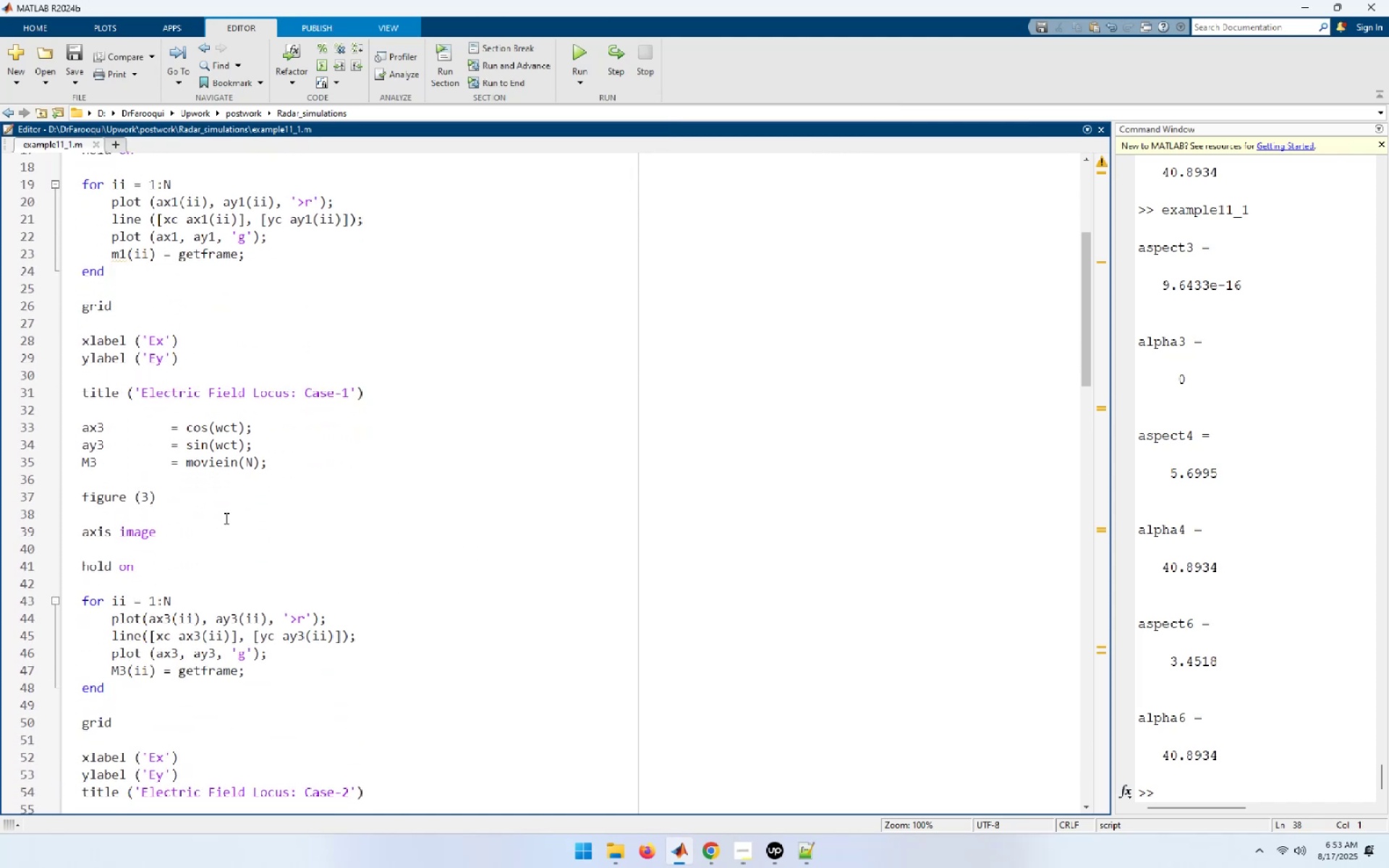 
key(Enter)
 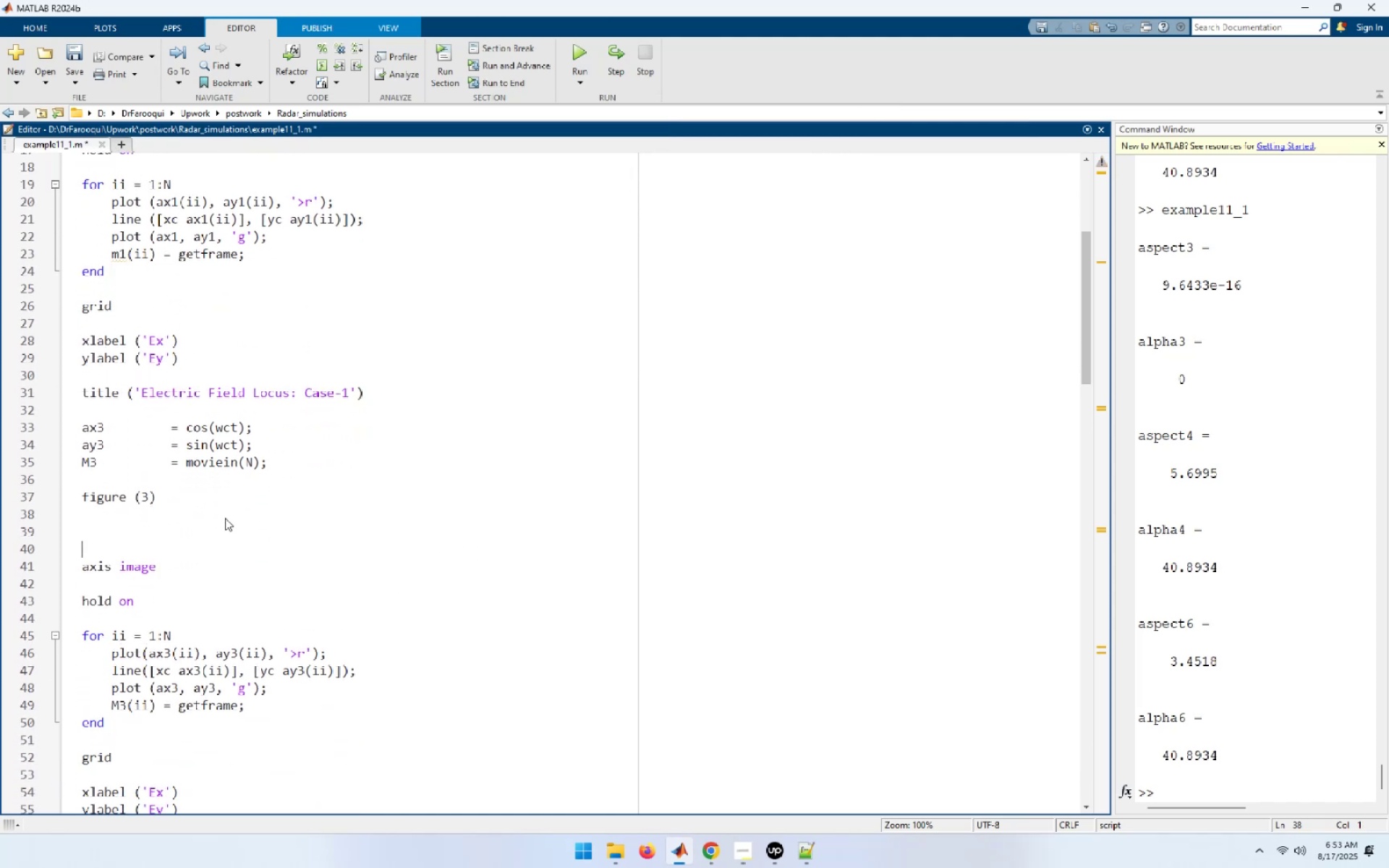 
key(ArrowUp)
 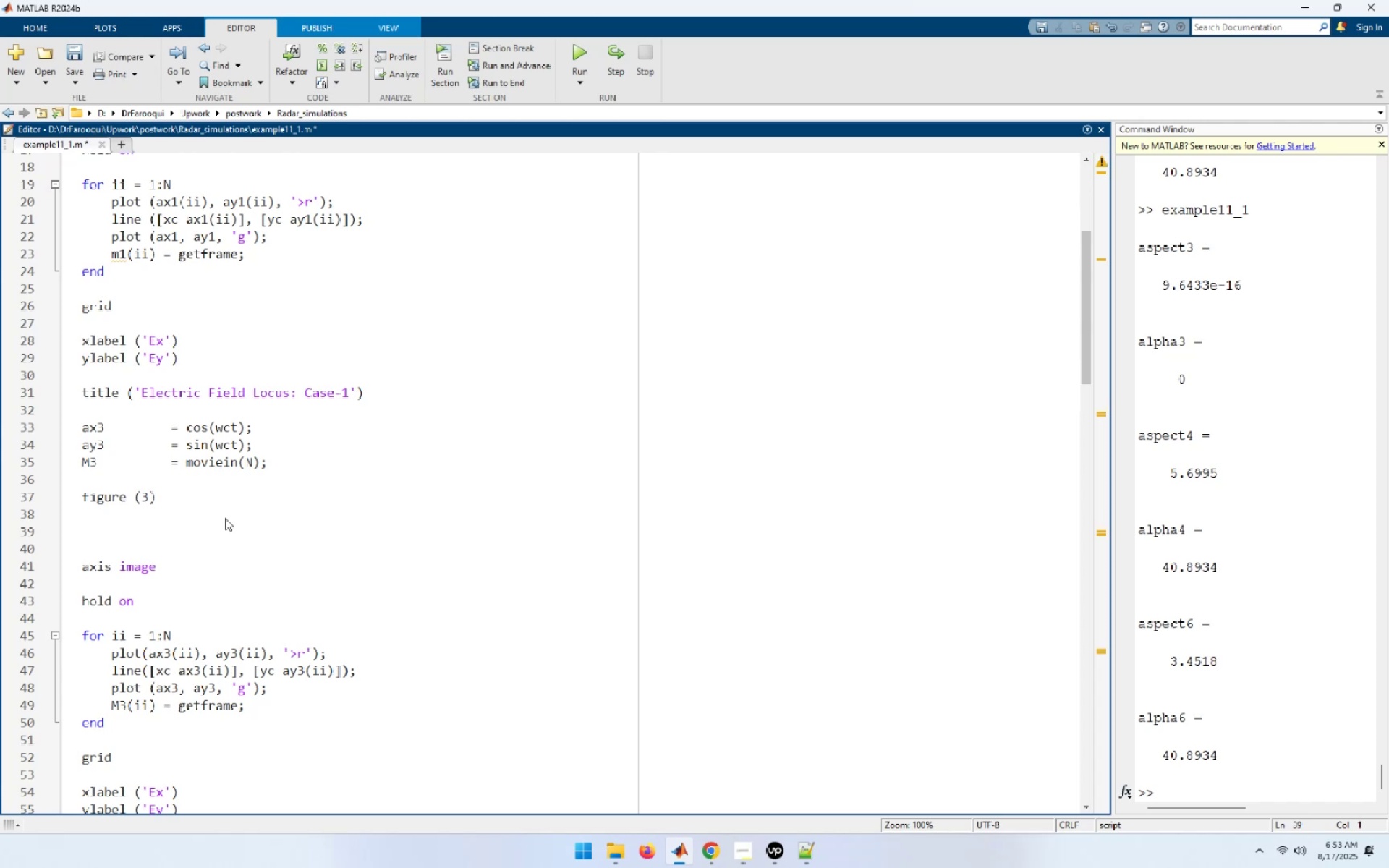 
scroll: coordinate [225, 518], scroll_direction: up, amount: 3.0
 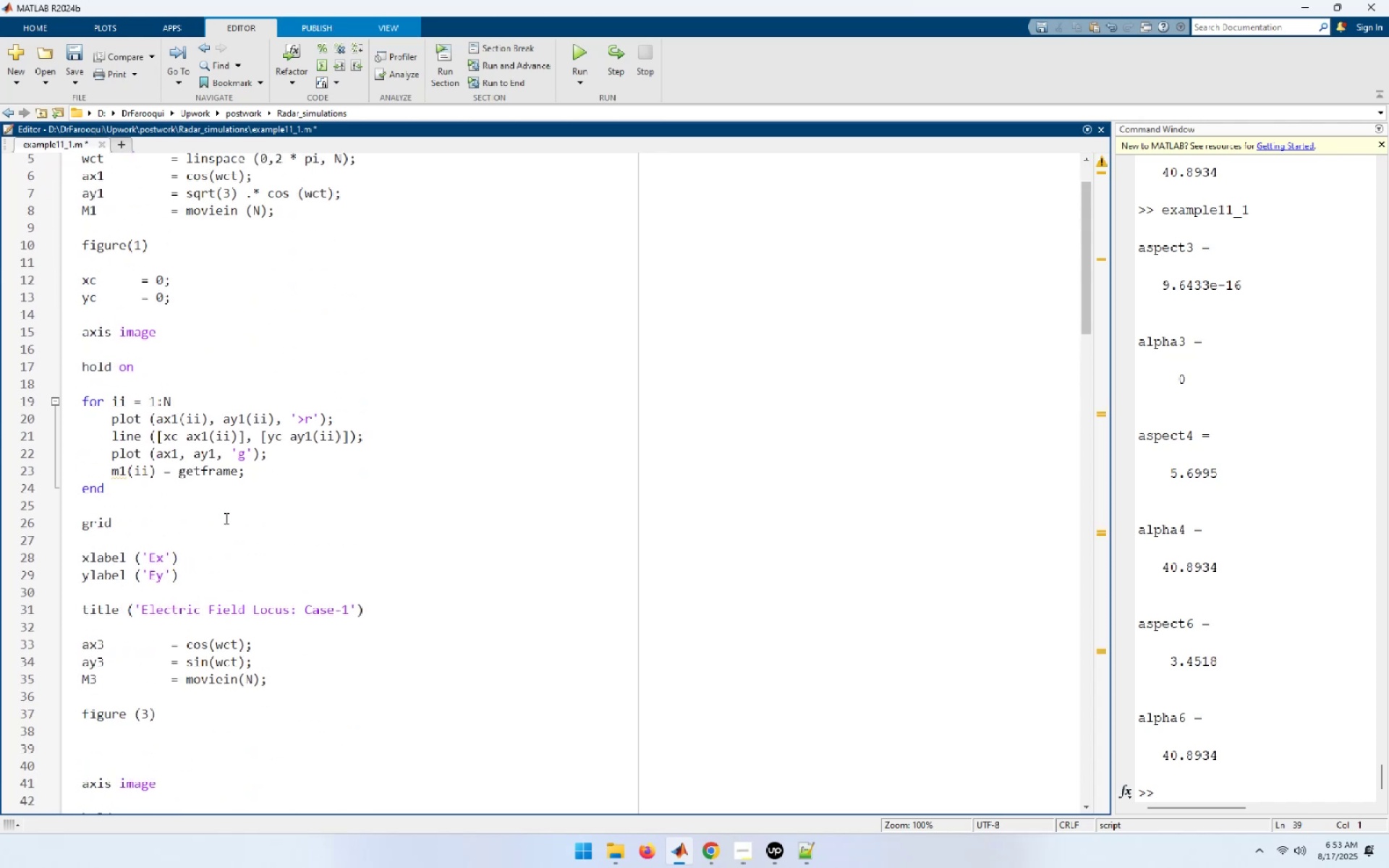 
type(xc = xc =)
key(Backspace)
type(+ 1)
 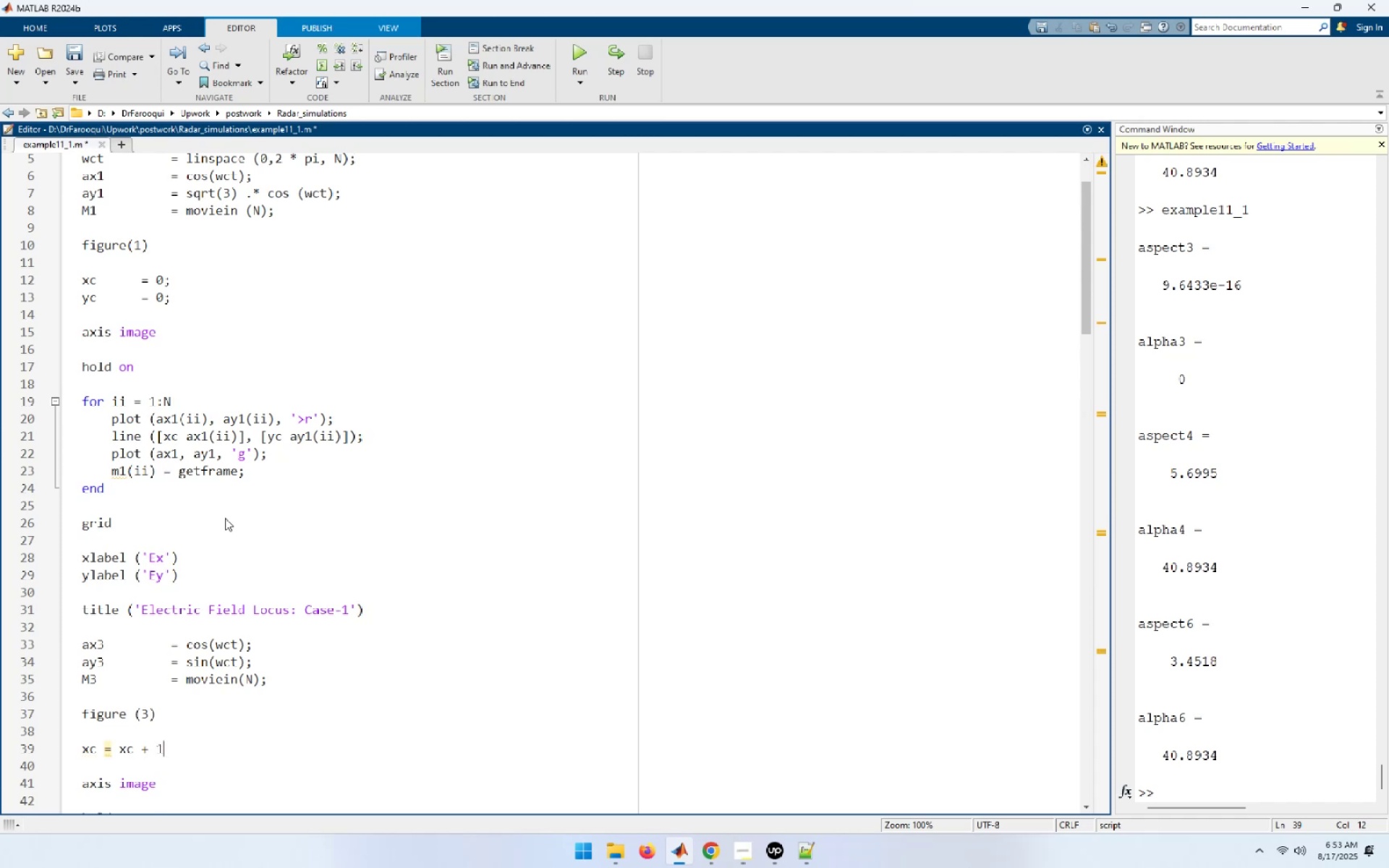 
key(Enter)
 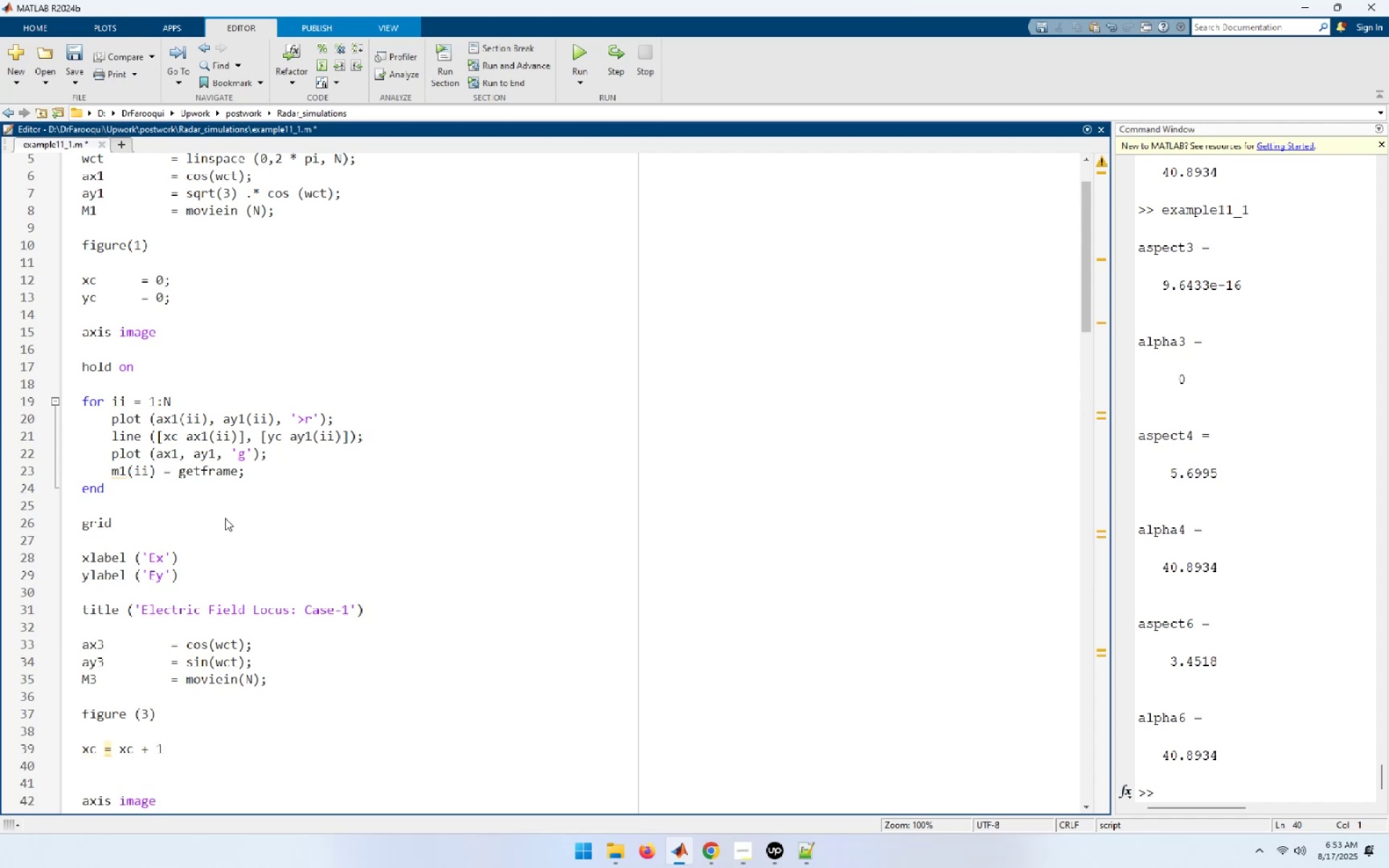 
type(yc = yc + 1;)
 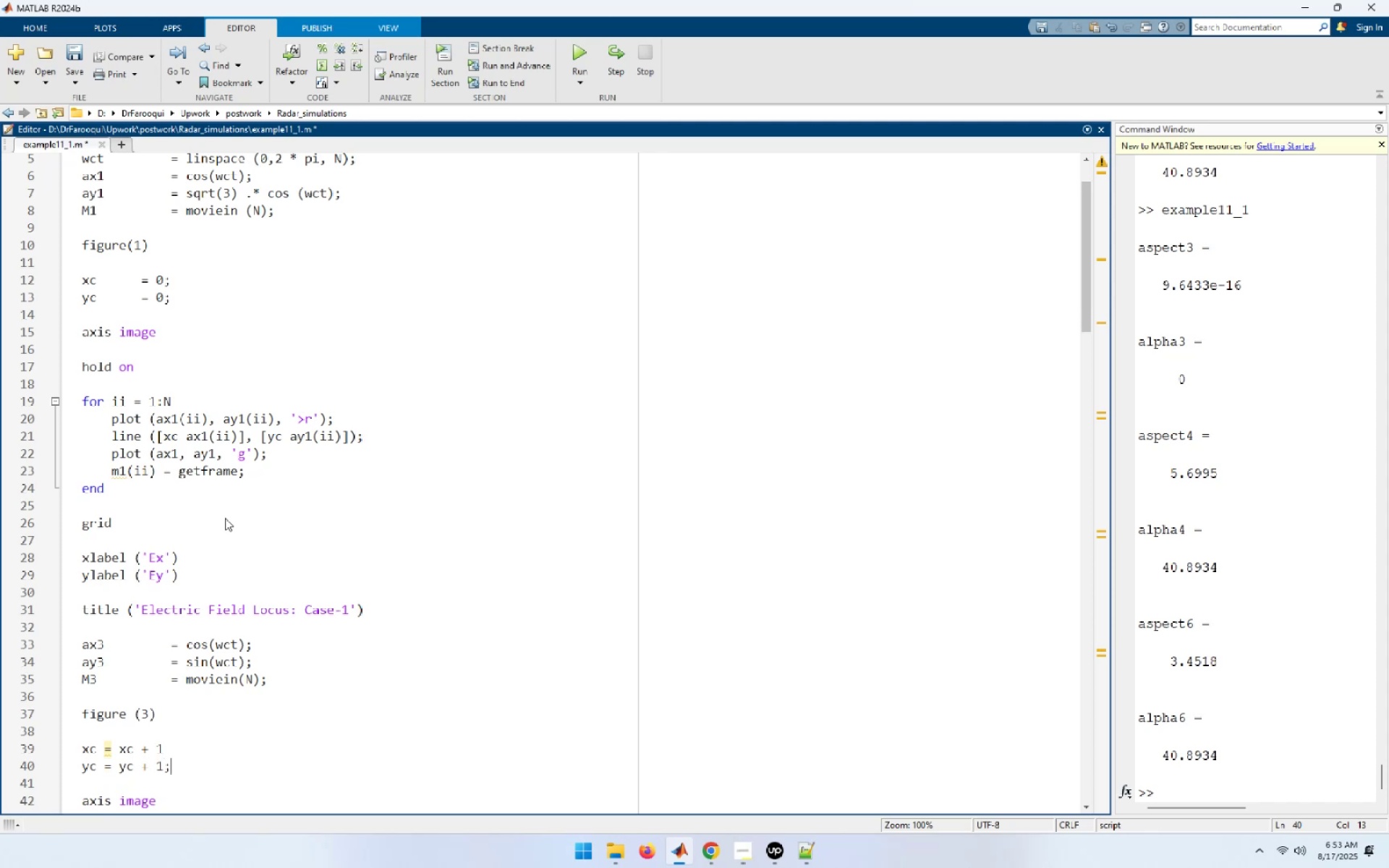 
key(ArrowUp)
 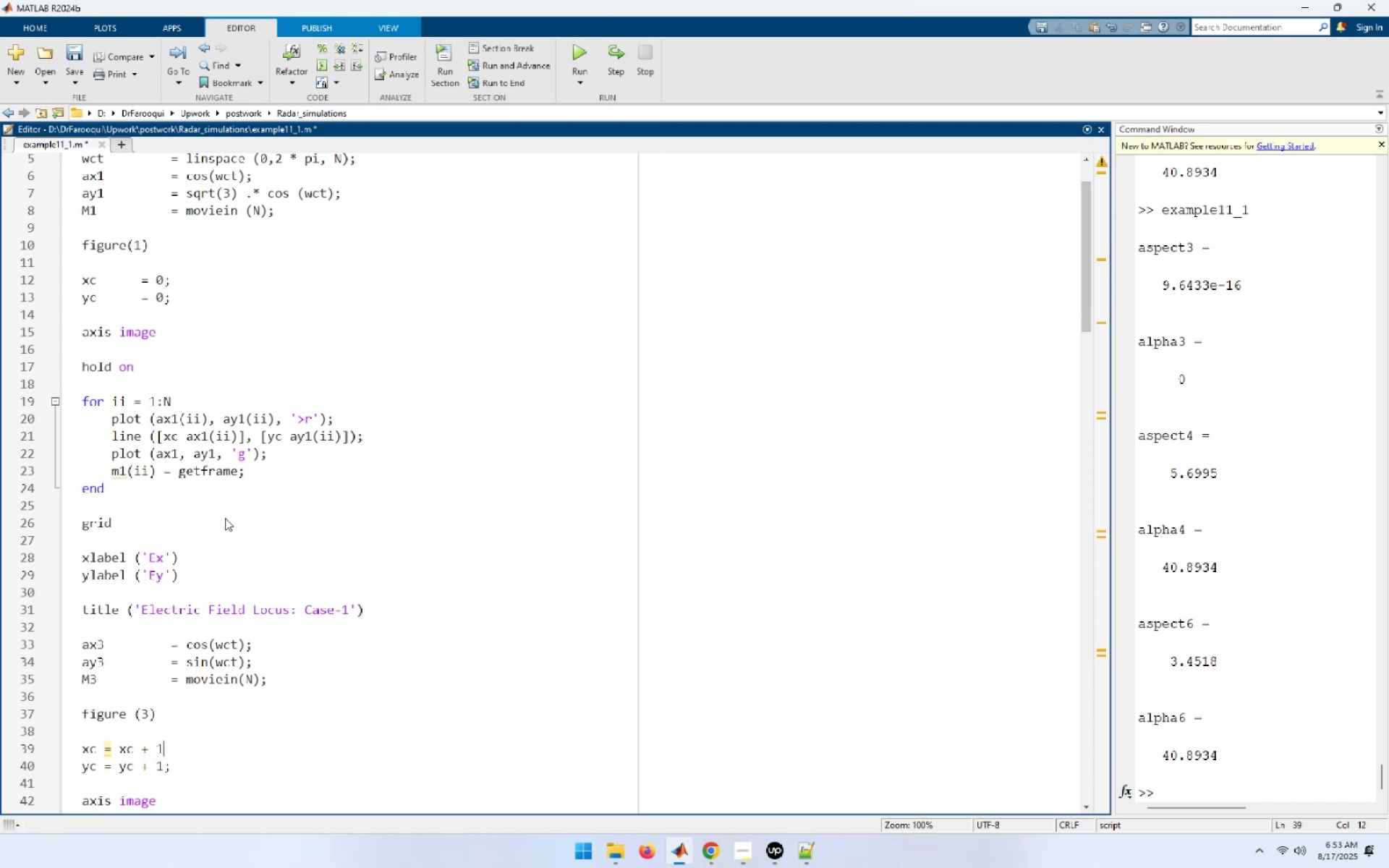 
key(Semicolon)
 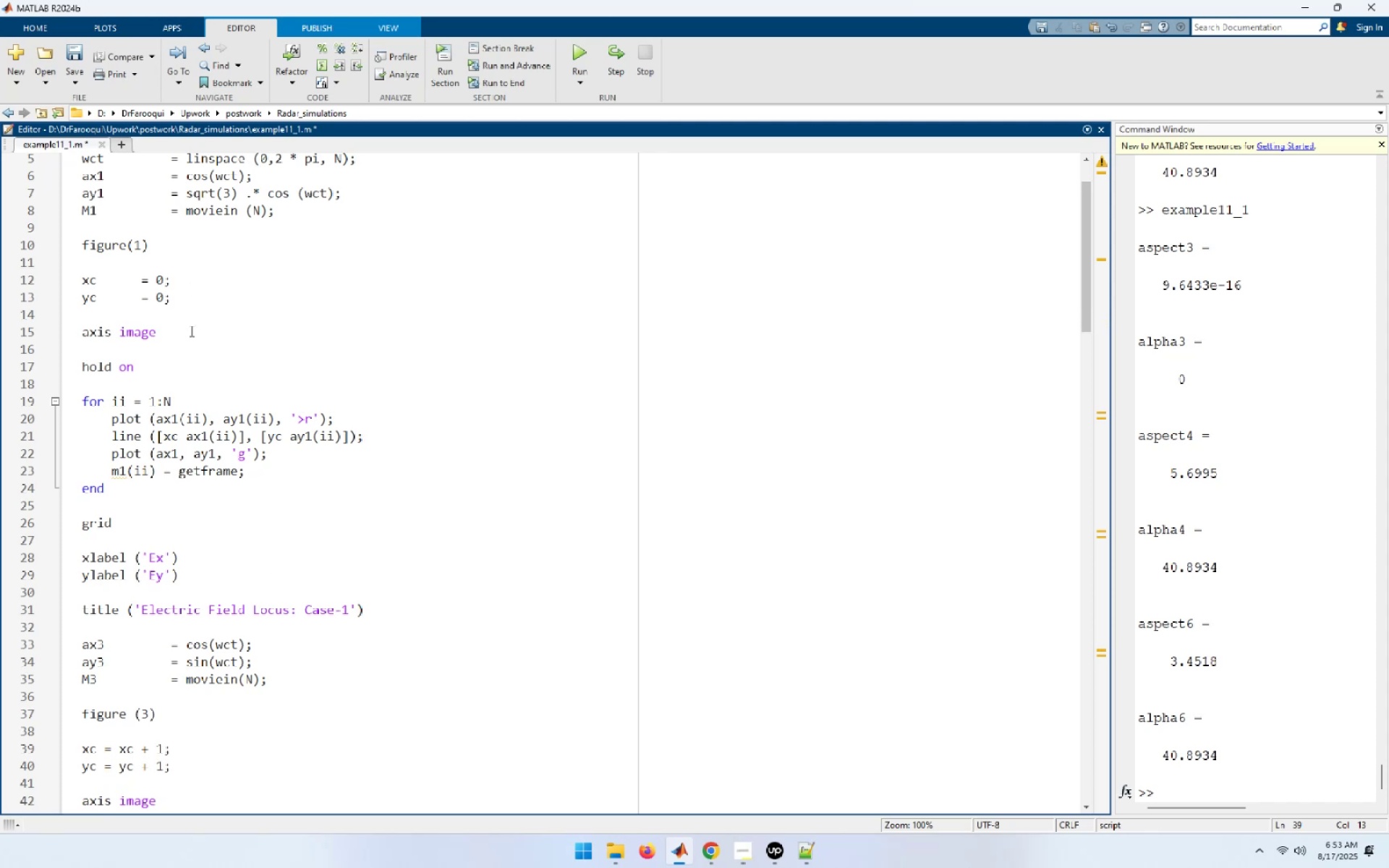 
wait(5.03)
 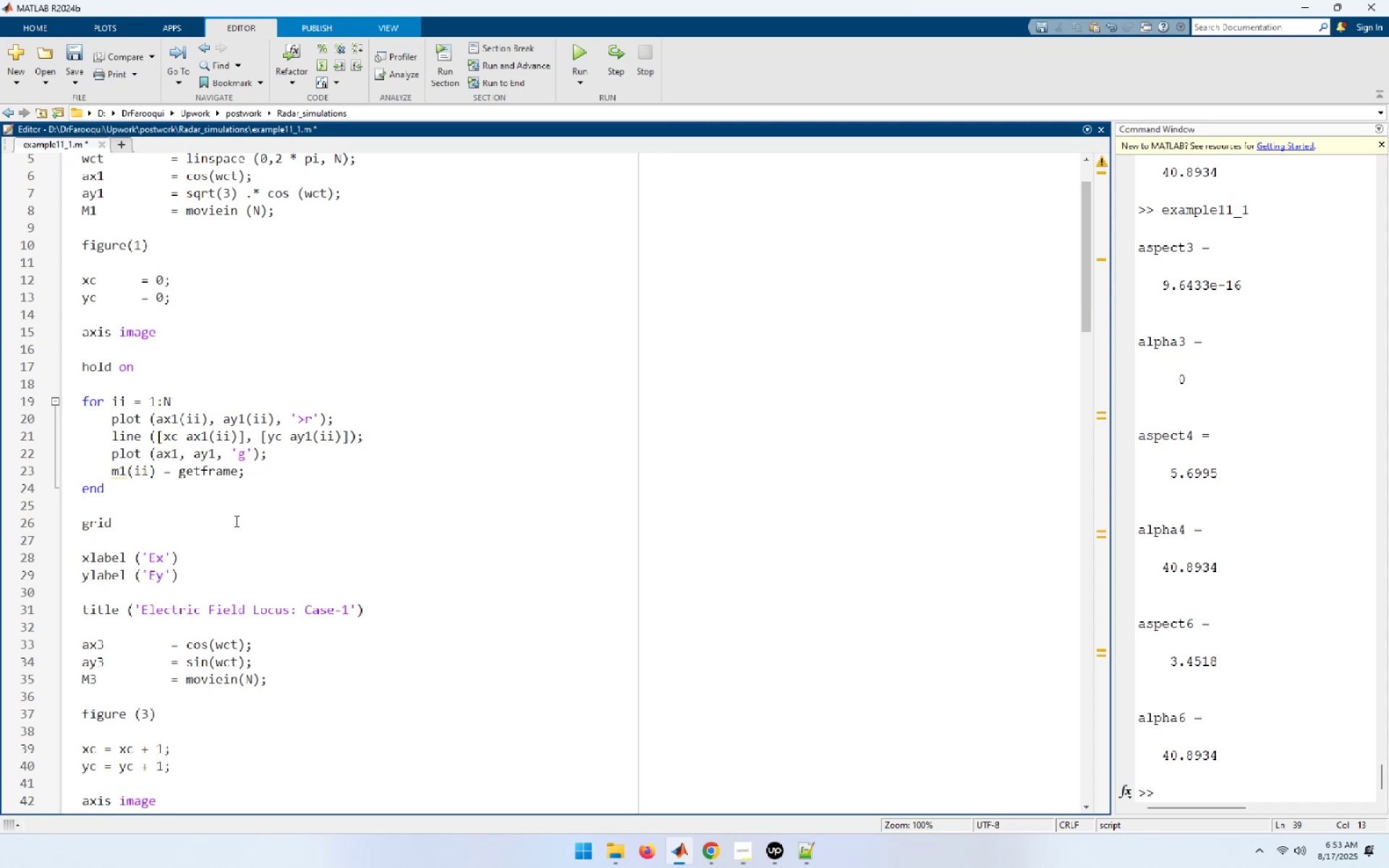 
left_click([574, 54])
 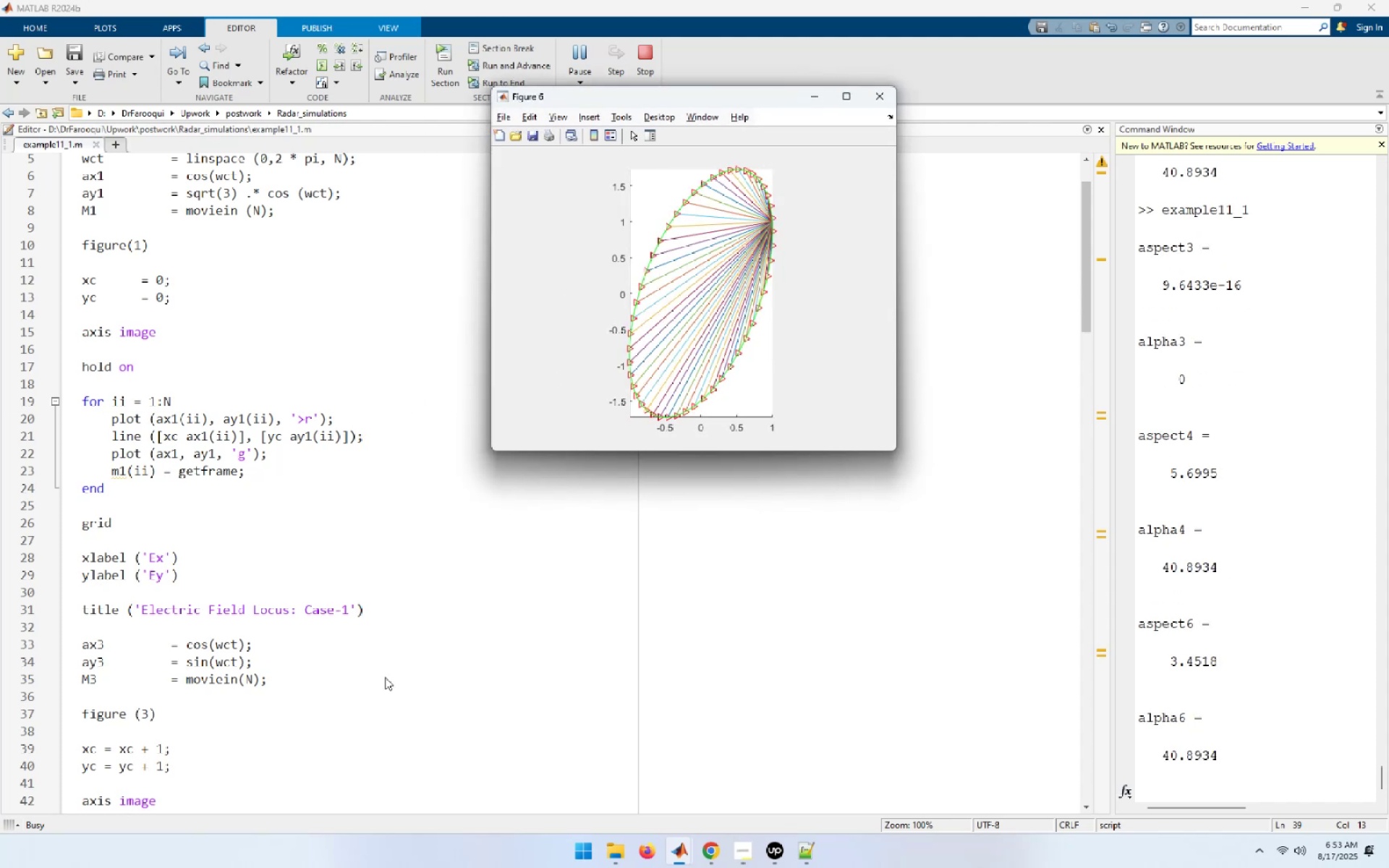 
wait(14.93)
 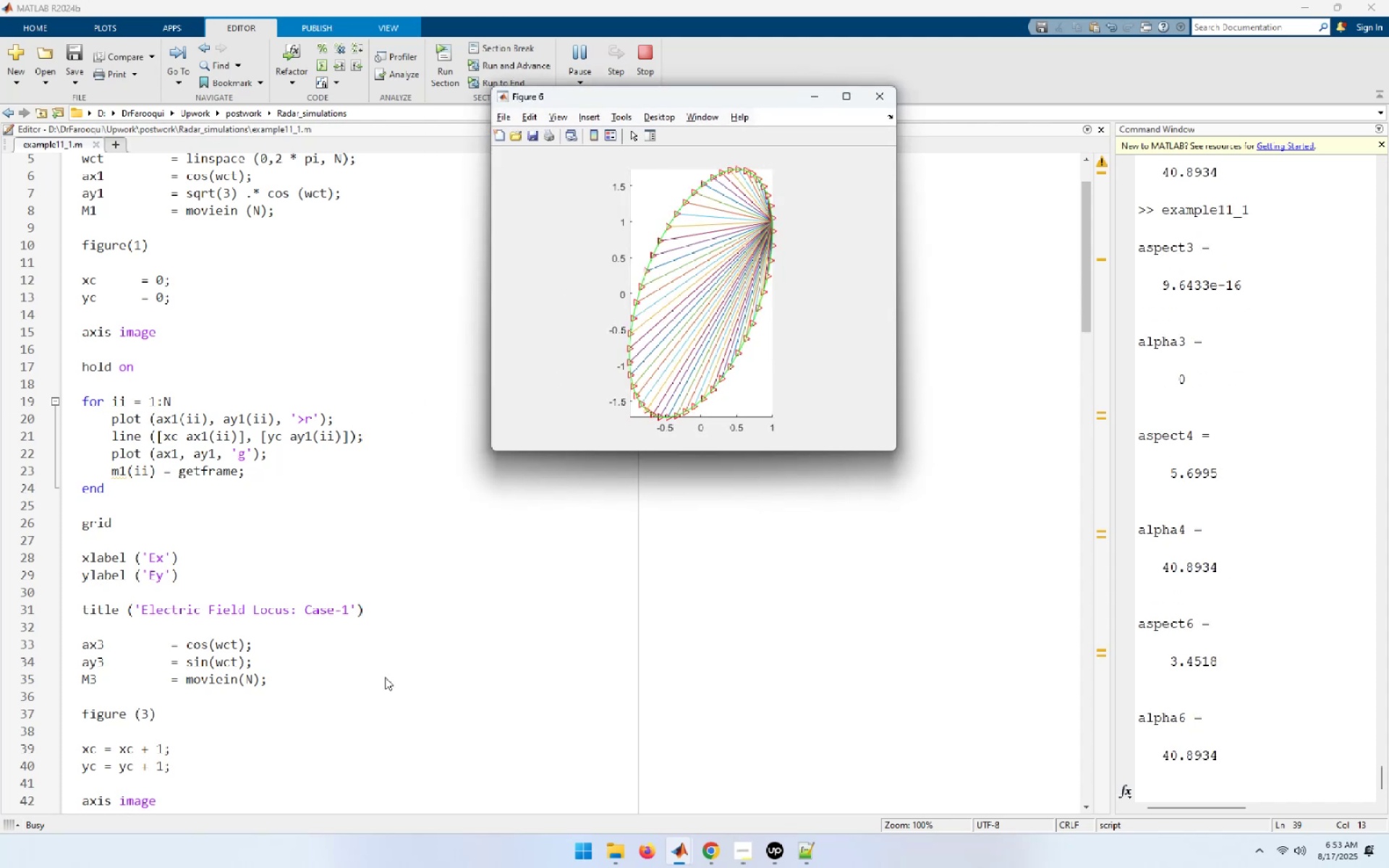 
left_click_drag(start_coordinate=[671, 95], to_coordinate=[966, 322])
 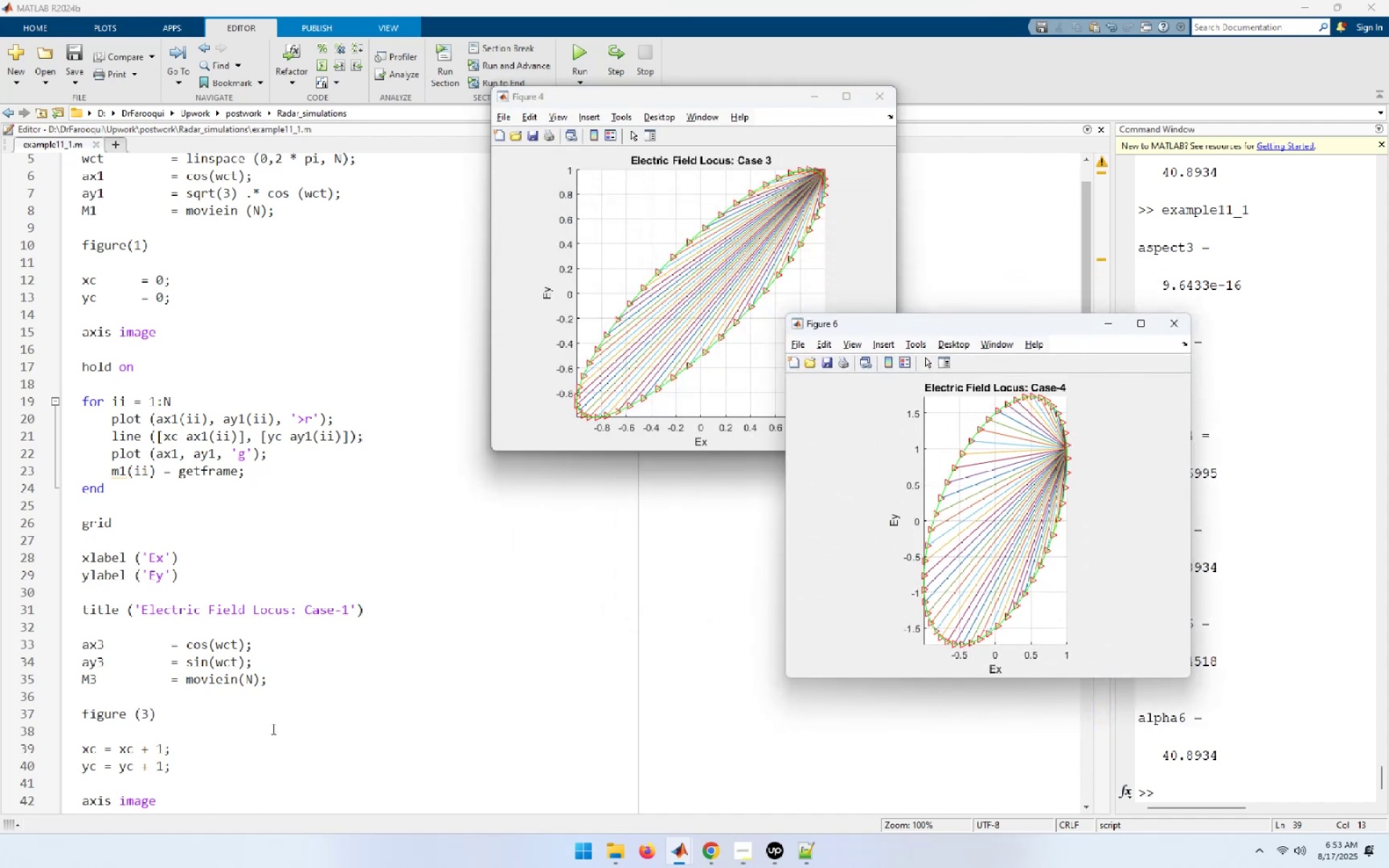 
scroll: coordinate [397, 637], scroll_direction: down, amount: 9.0
 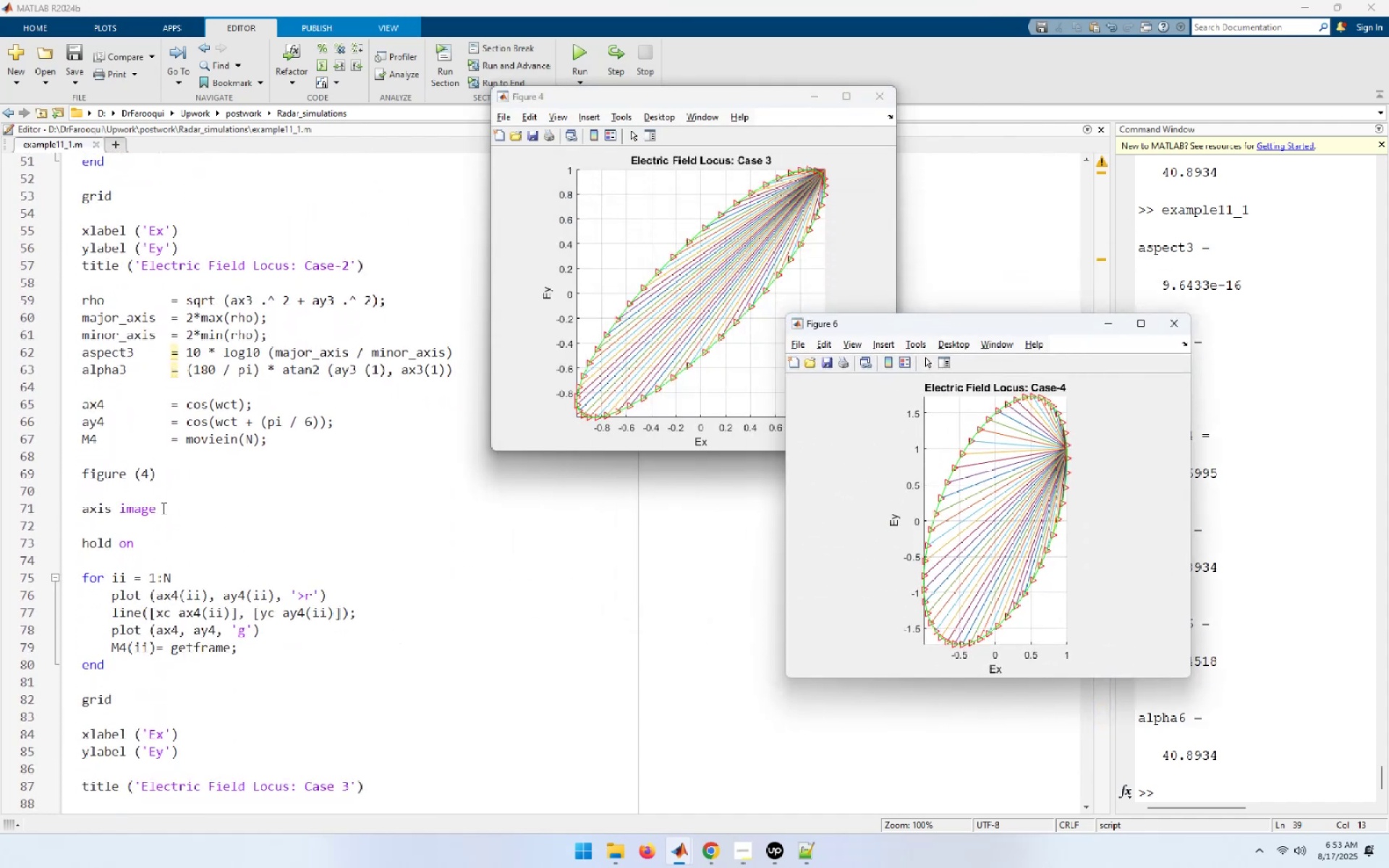 
left_click([137, 495])
 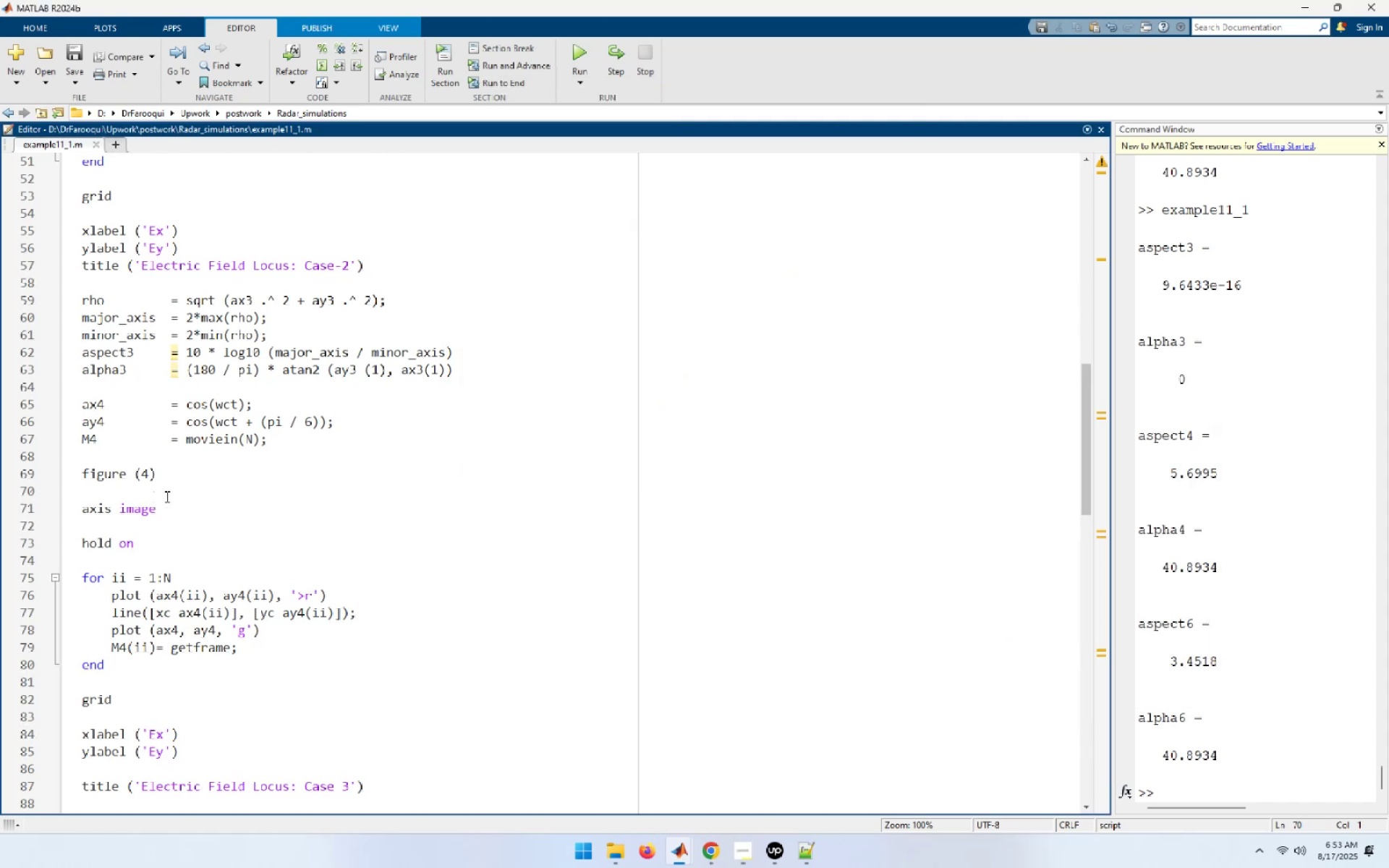 
key(Enter)
 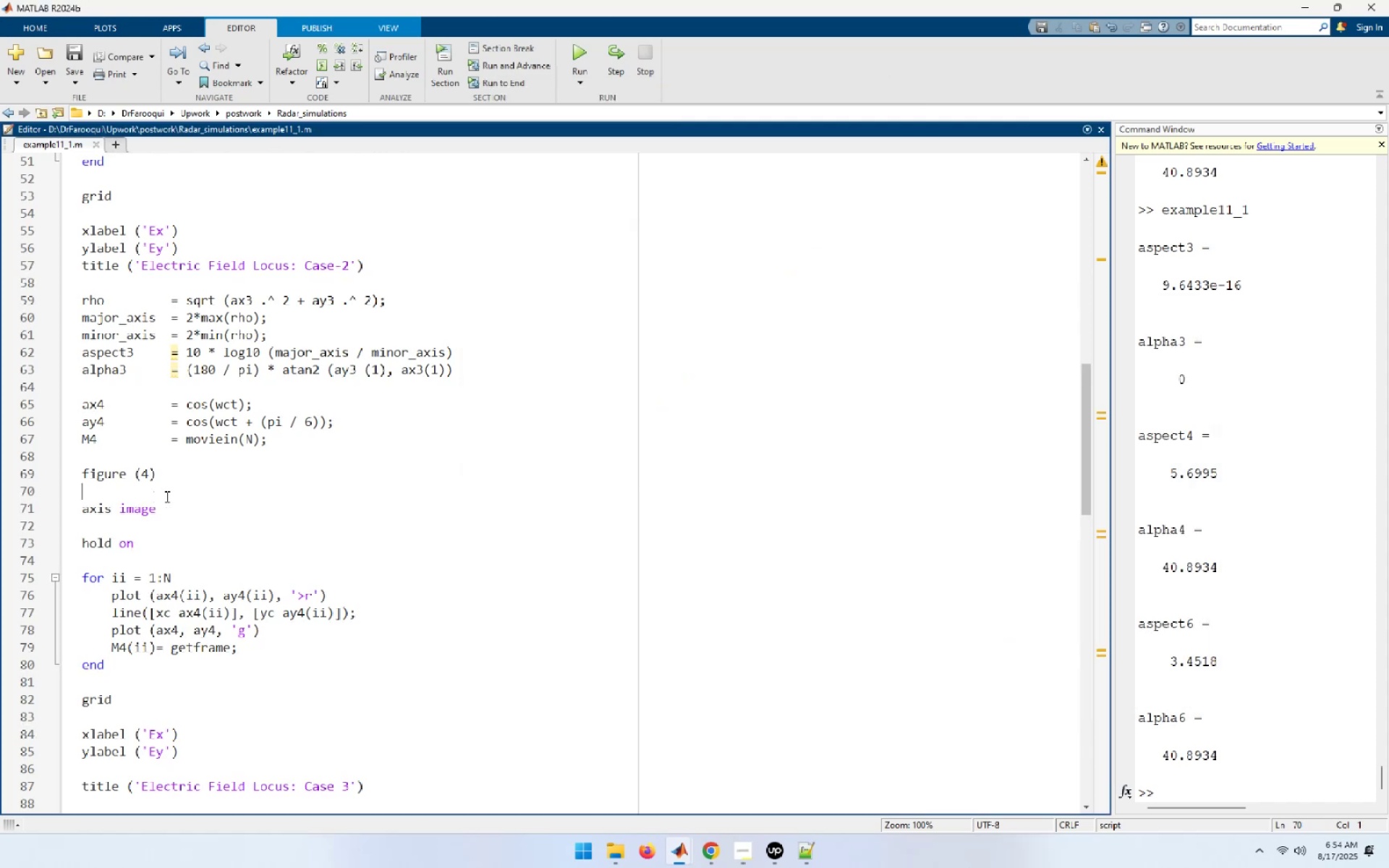 
key(Enter)
 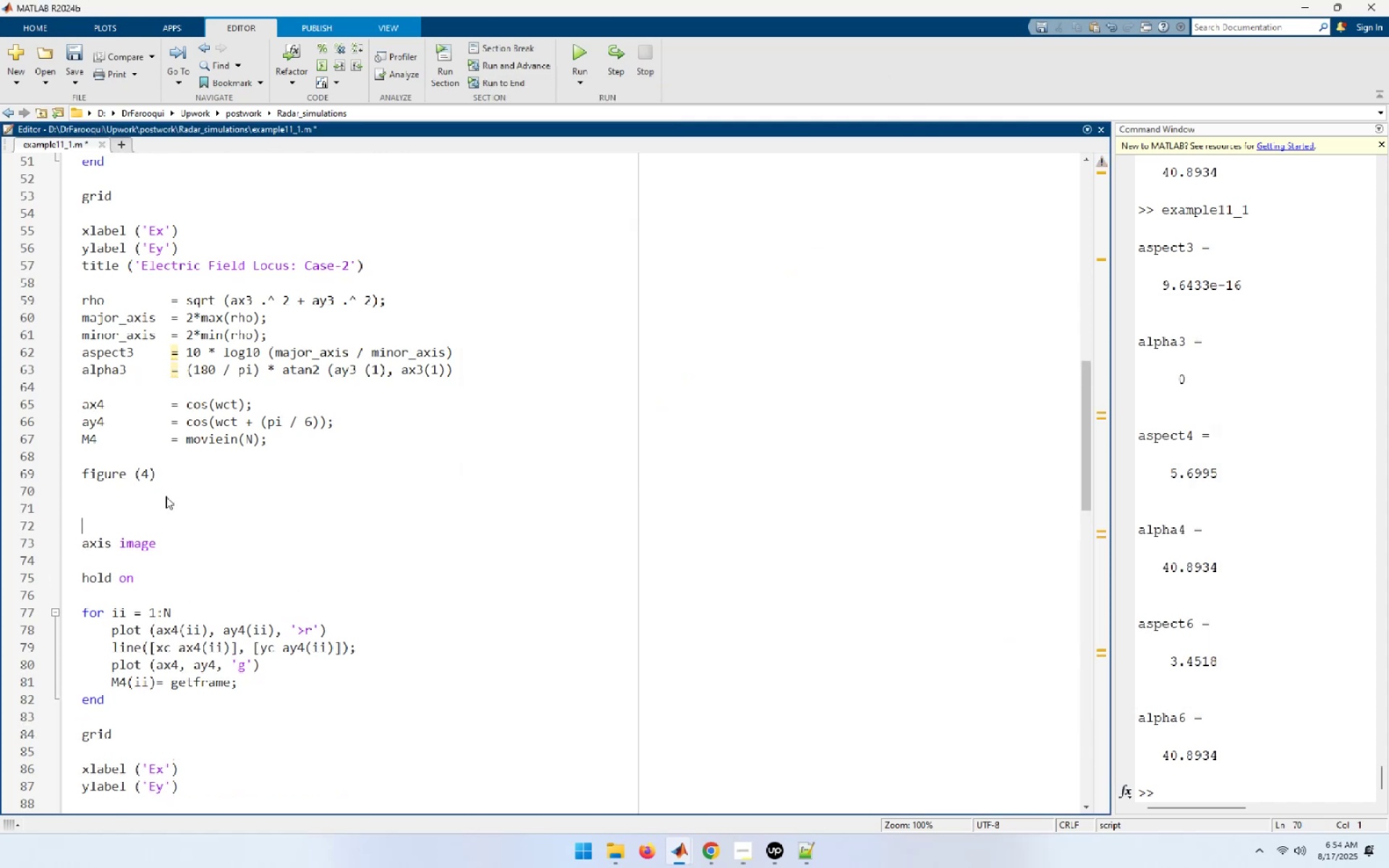 
key(ArrowUp)
 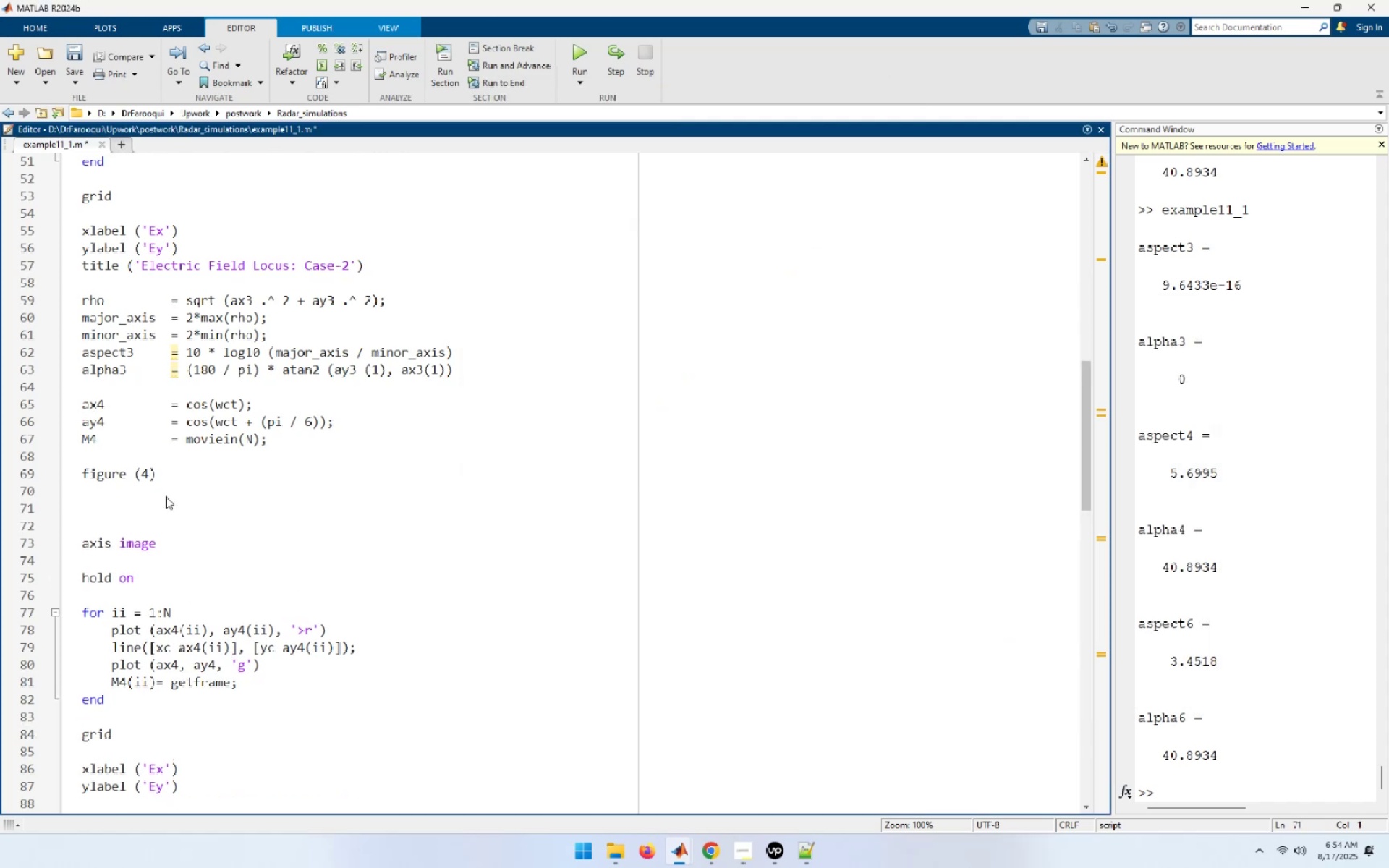 
type(xc = xc + 1;)
 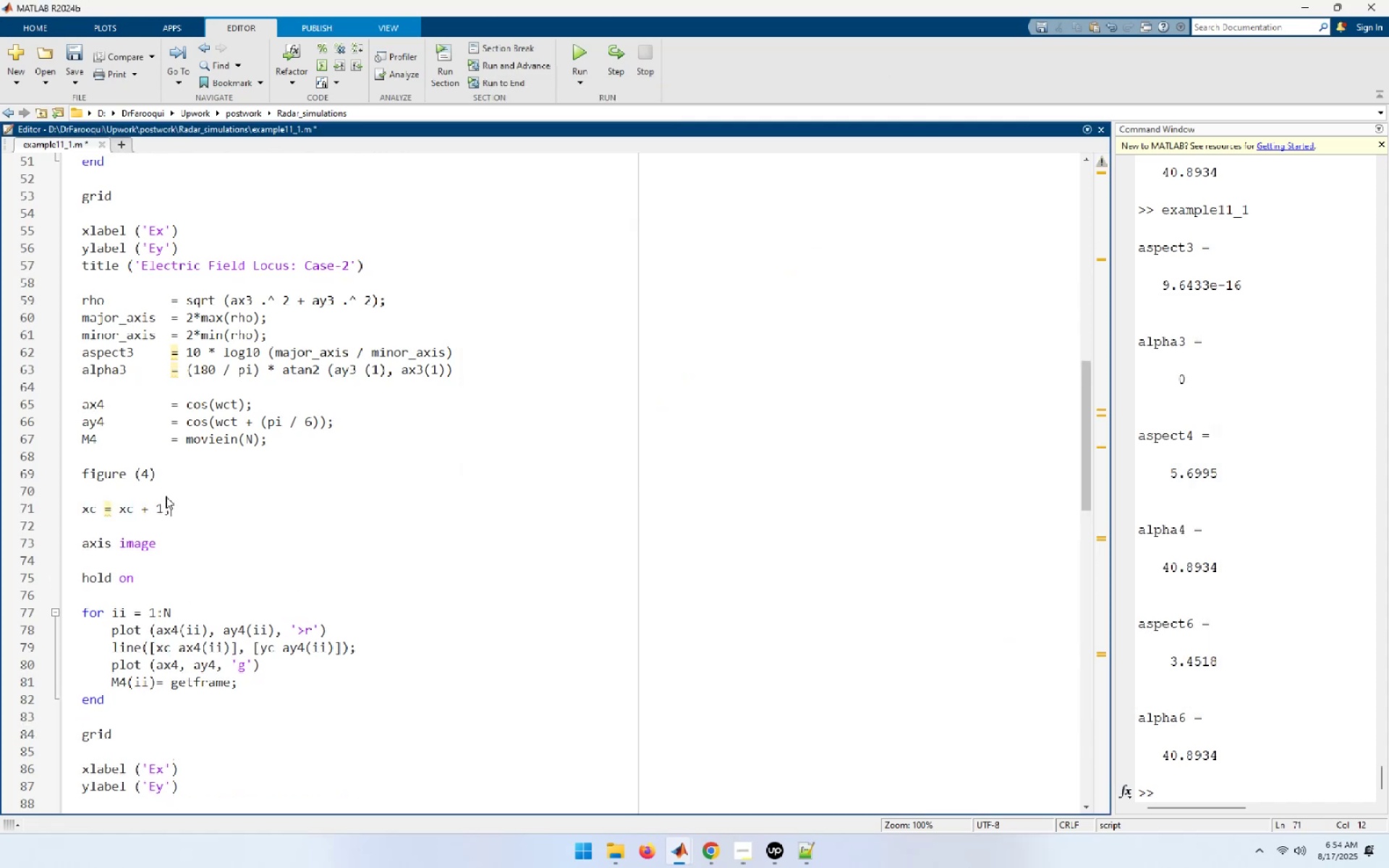 
key(Enter)
 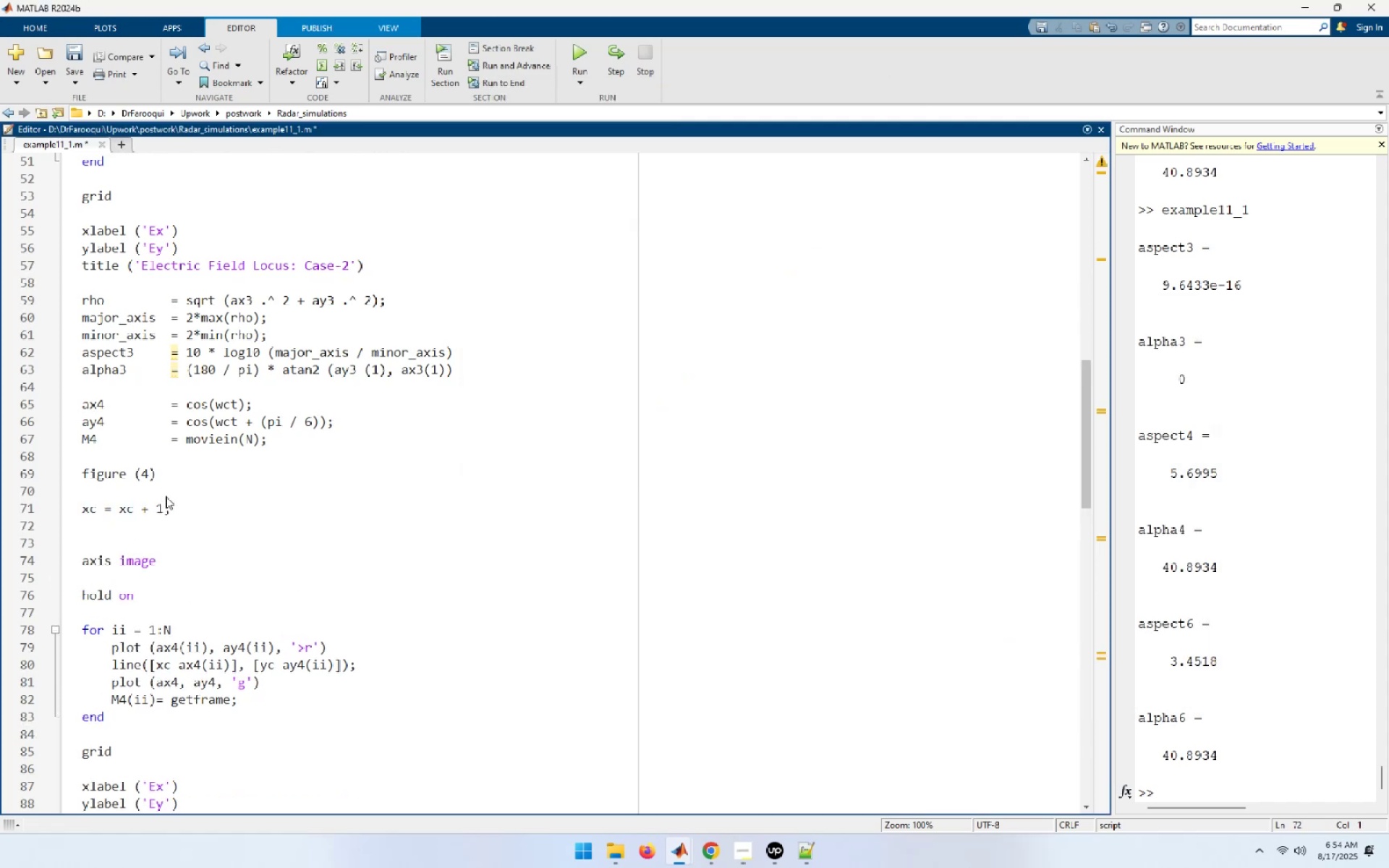 
type(yc = cy )
key(Backspace)
key(Backspace)
key(Backspace)
type(yc + 1;)
 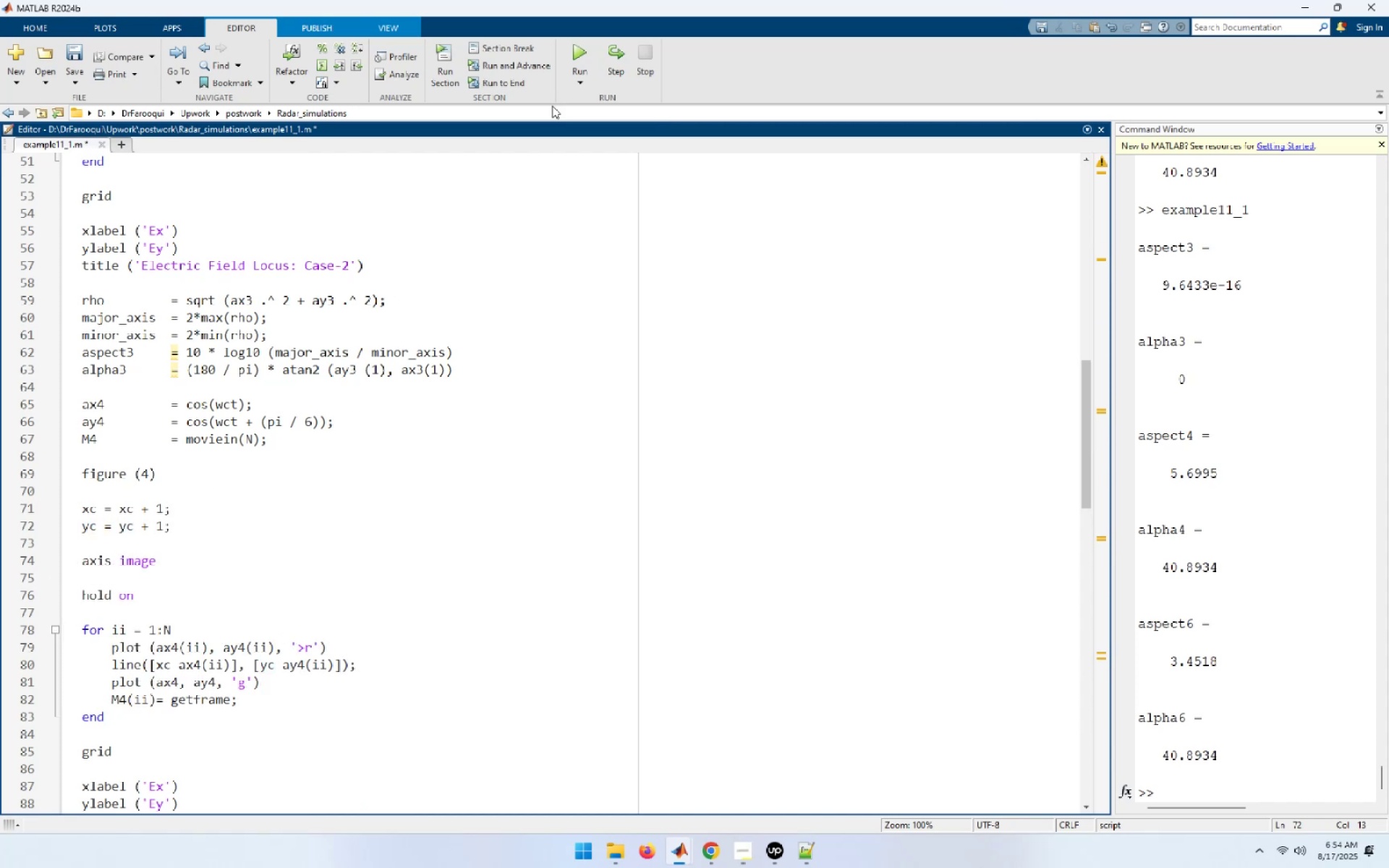 
left_click([573, 53])
 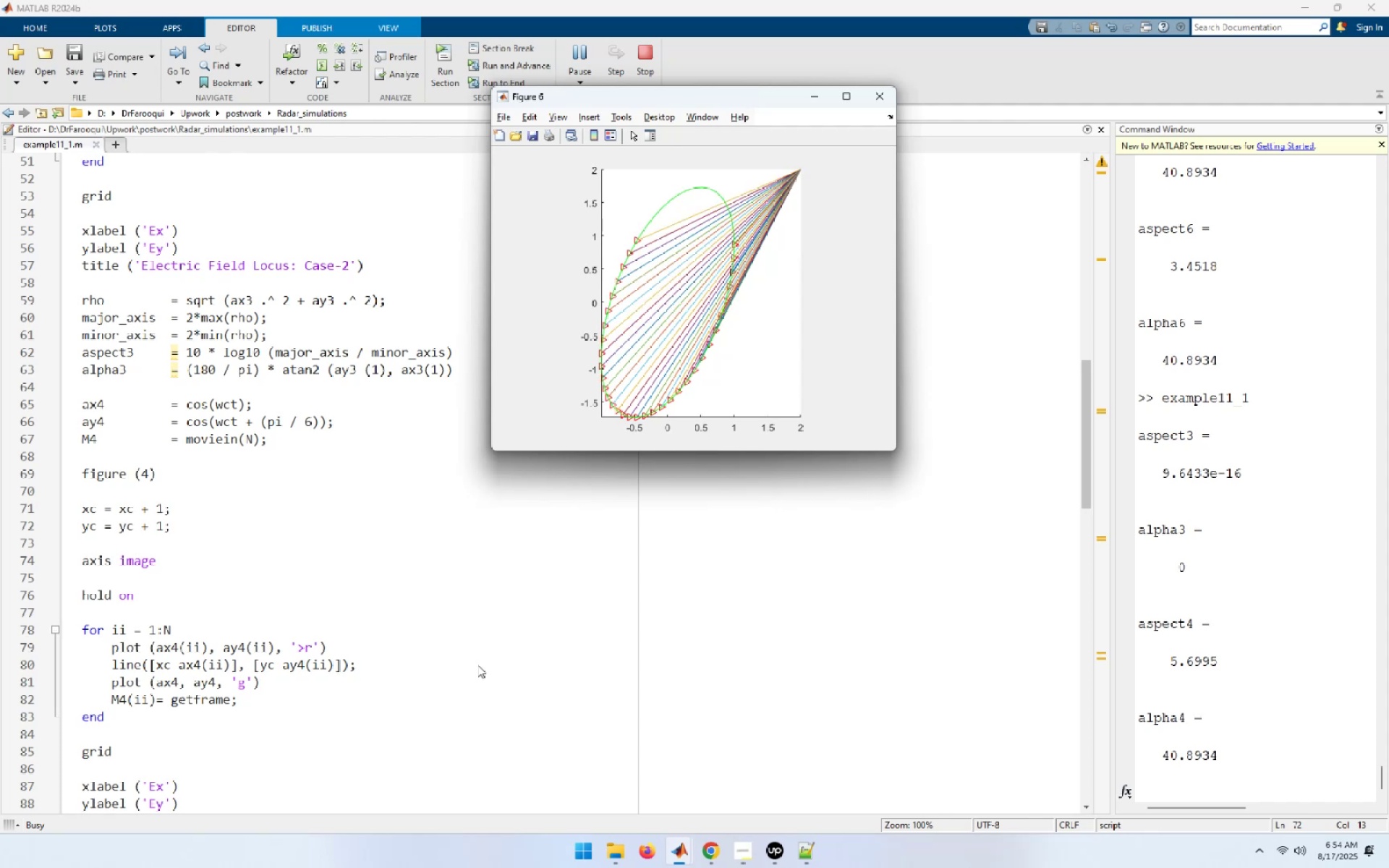 
wait(15.19)
 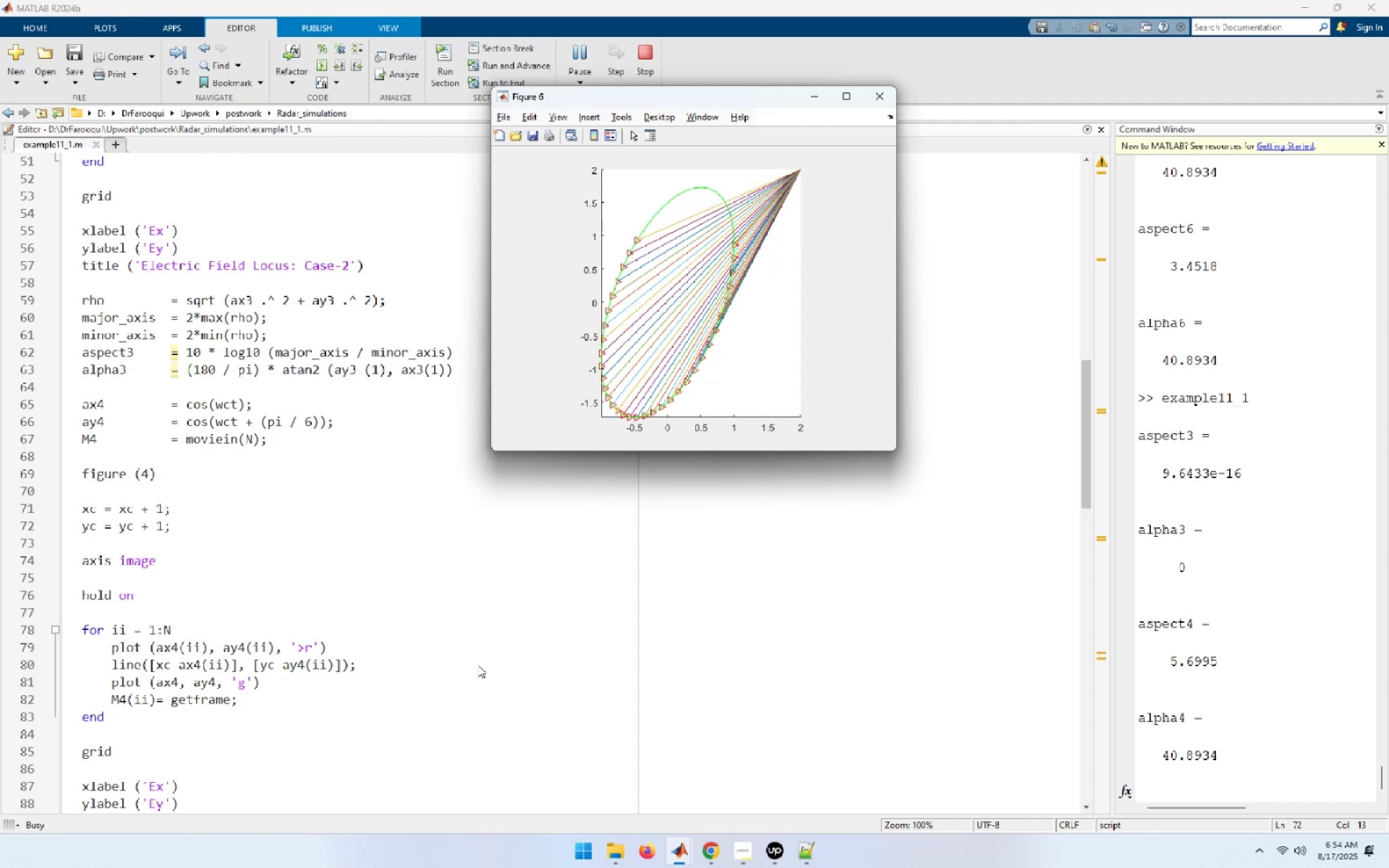 
left_click([883, 98])
 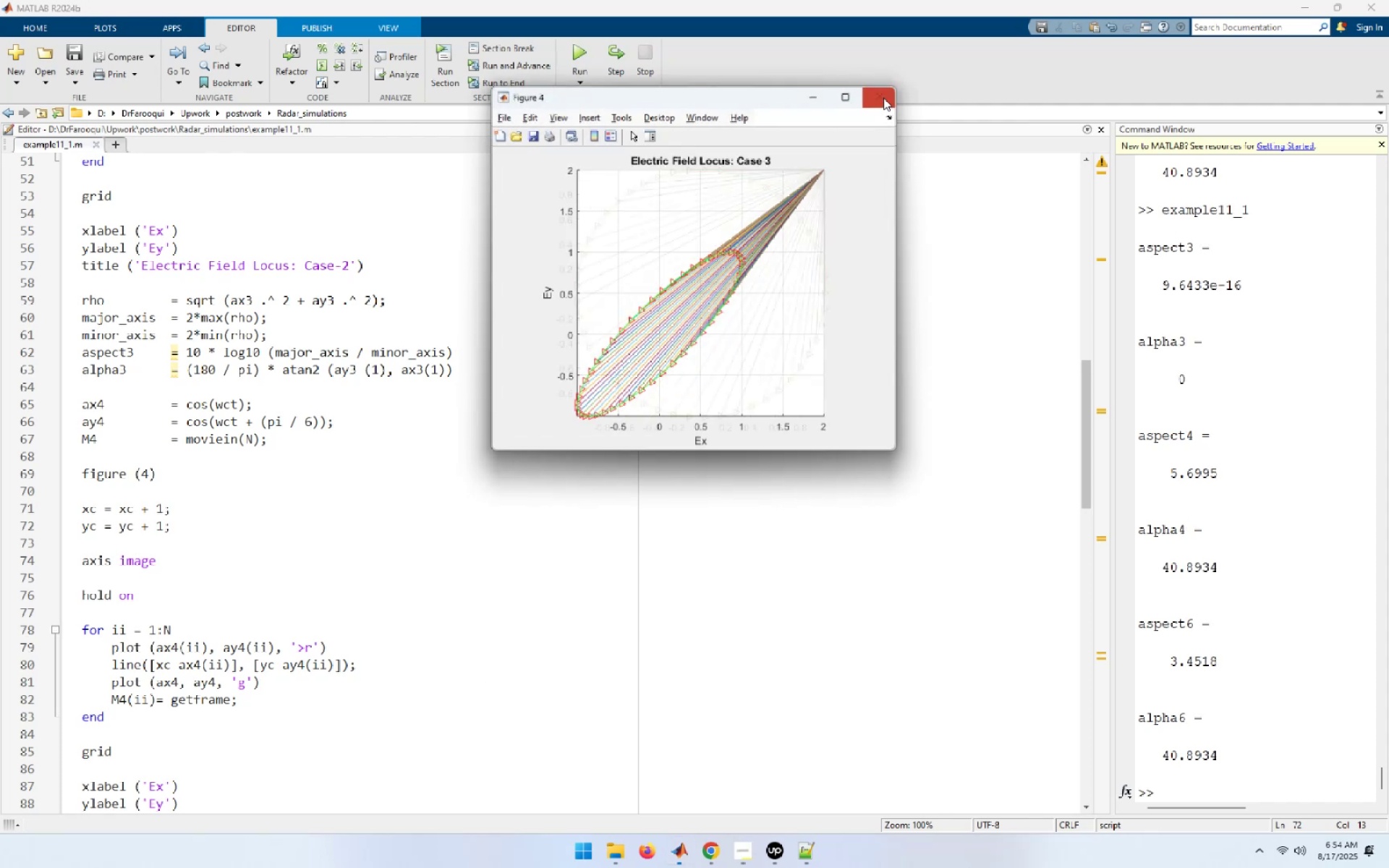 
double_click([883, 98])
 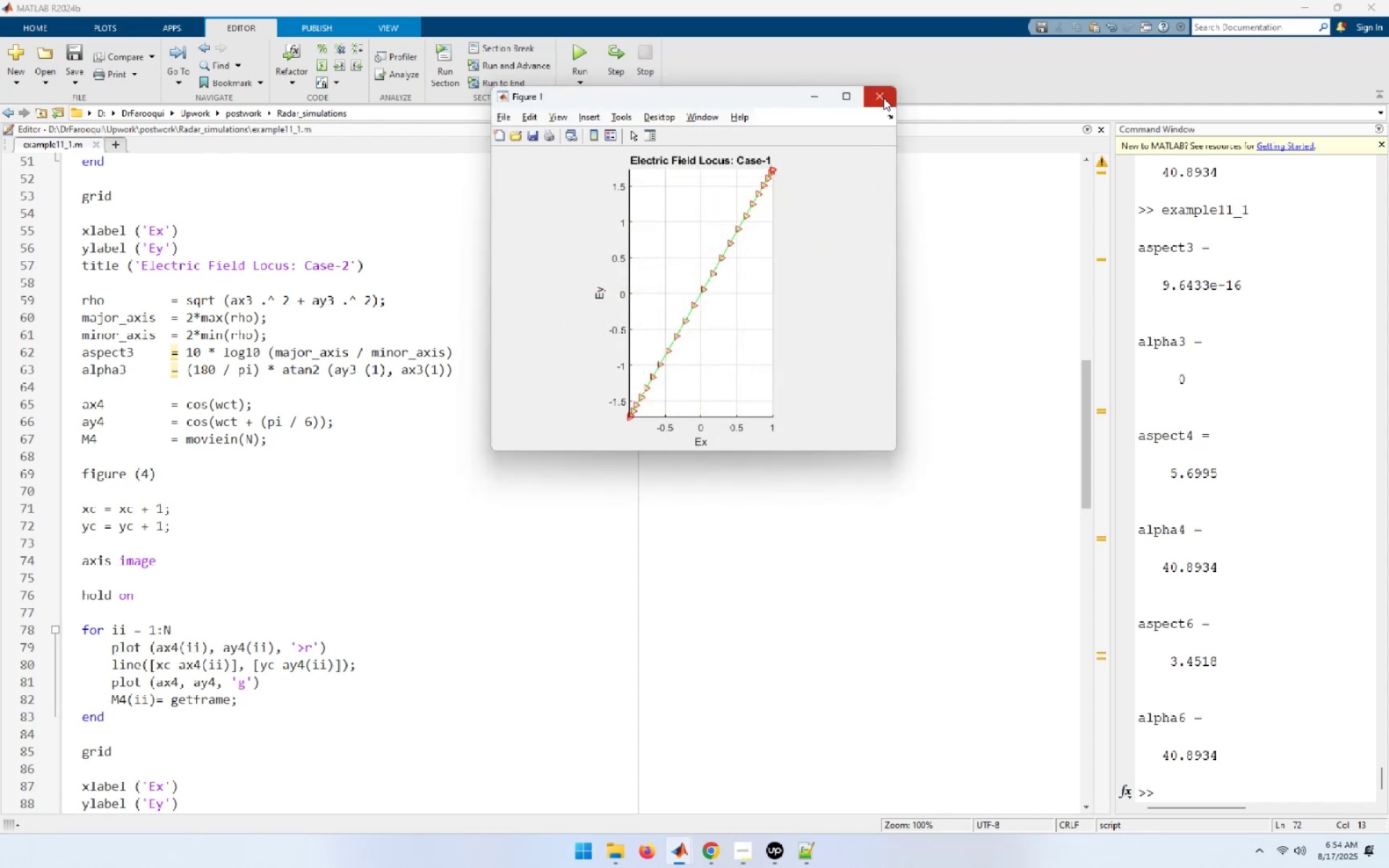 
left_click([883, 98])
 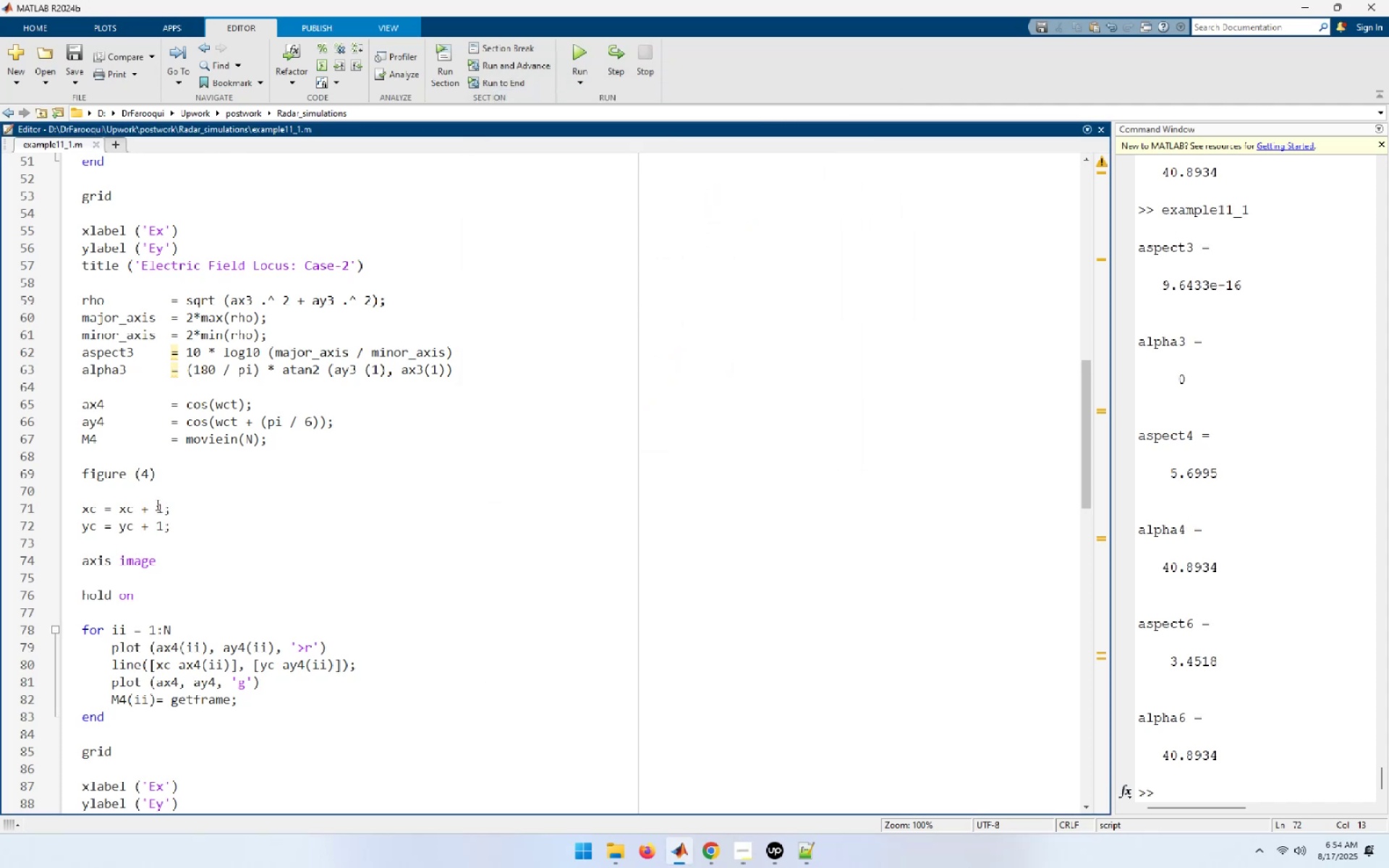 
left_click([148, 508])
 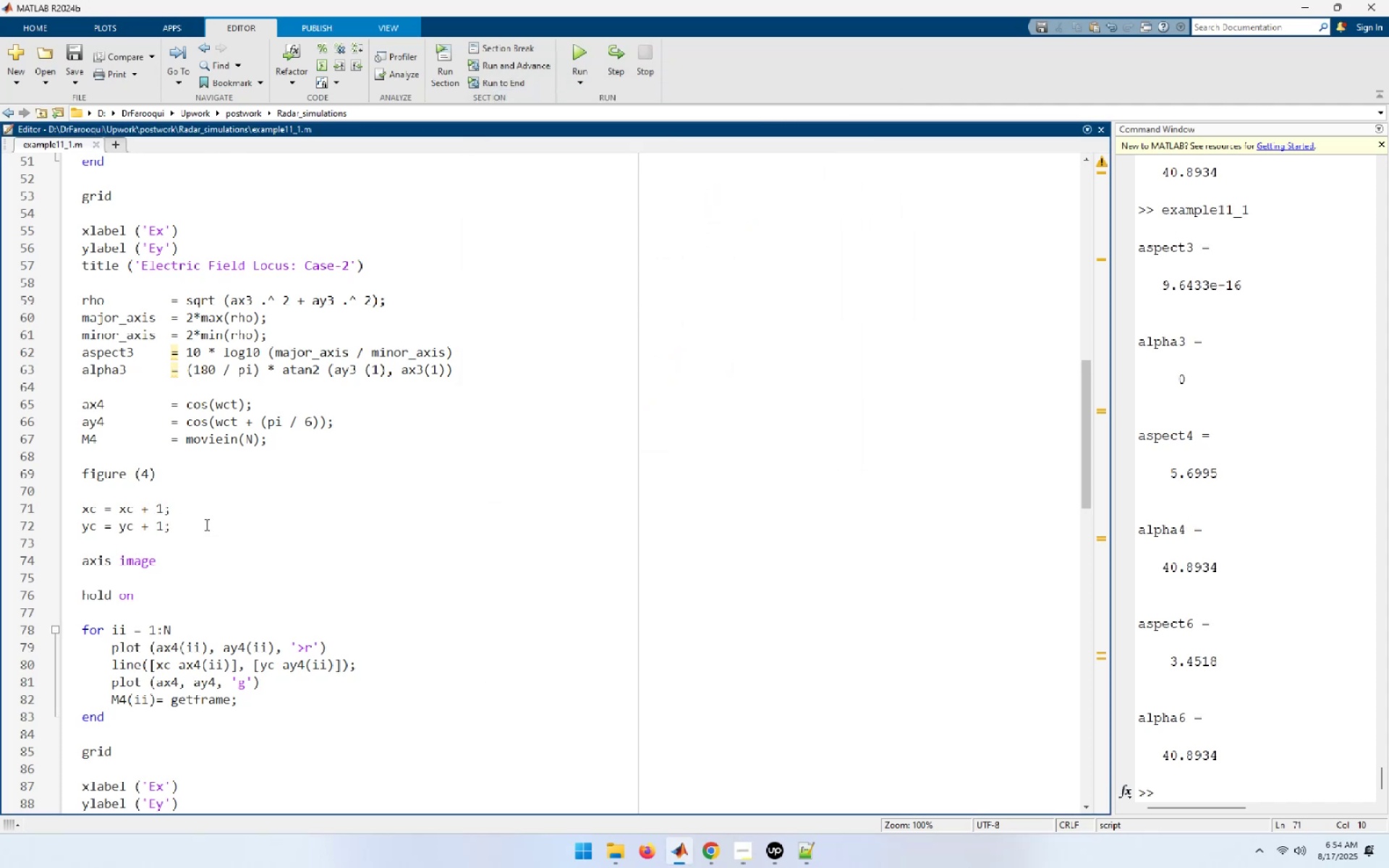 
key(Backspace)
 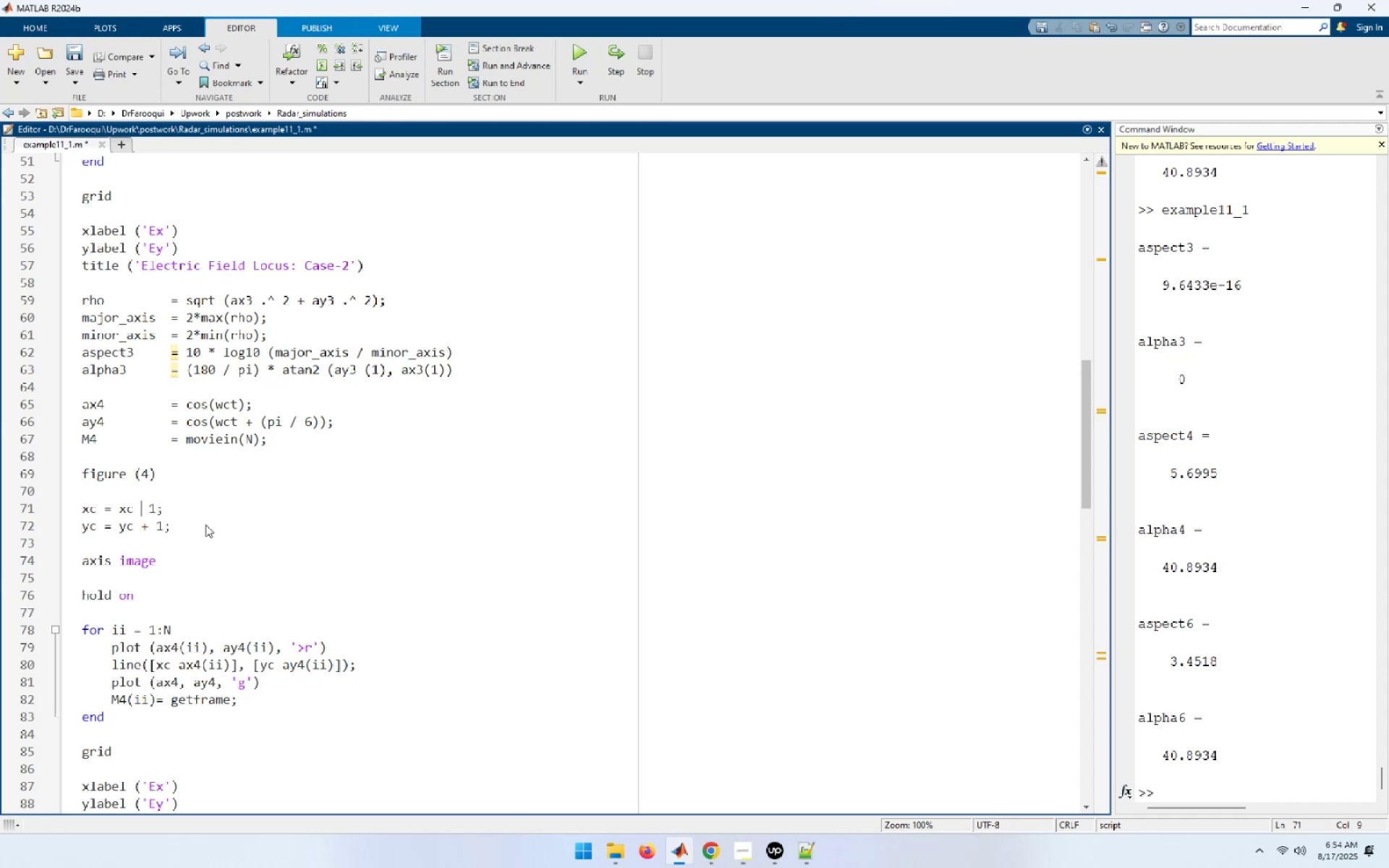 
key(Numpad1)
 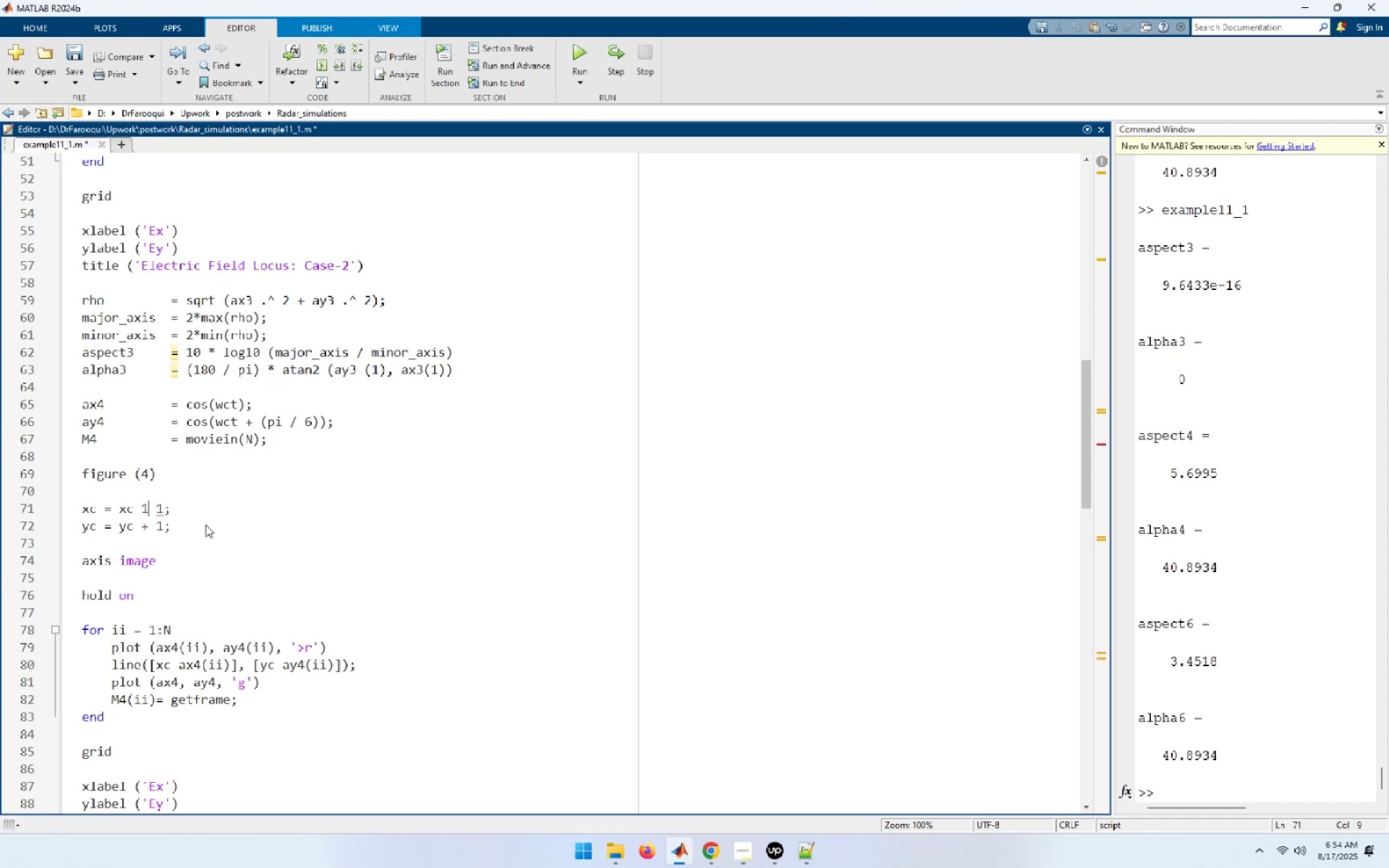 
key(ArrowDown)
 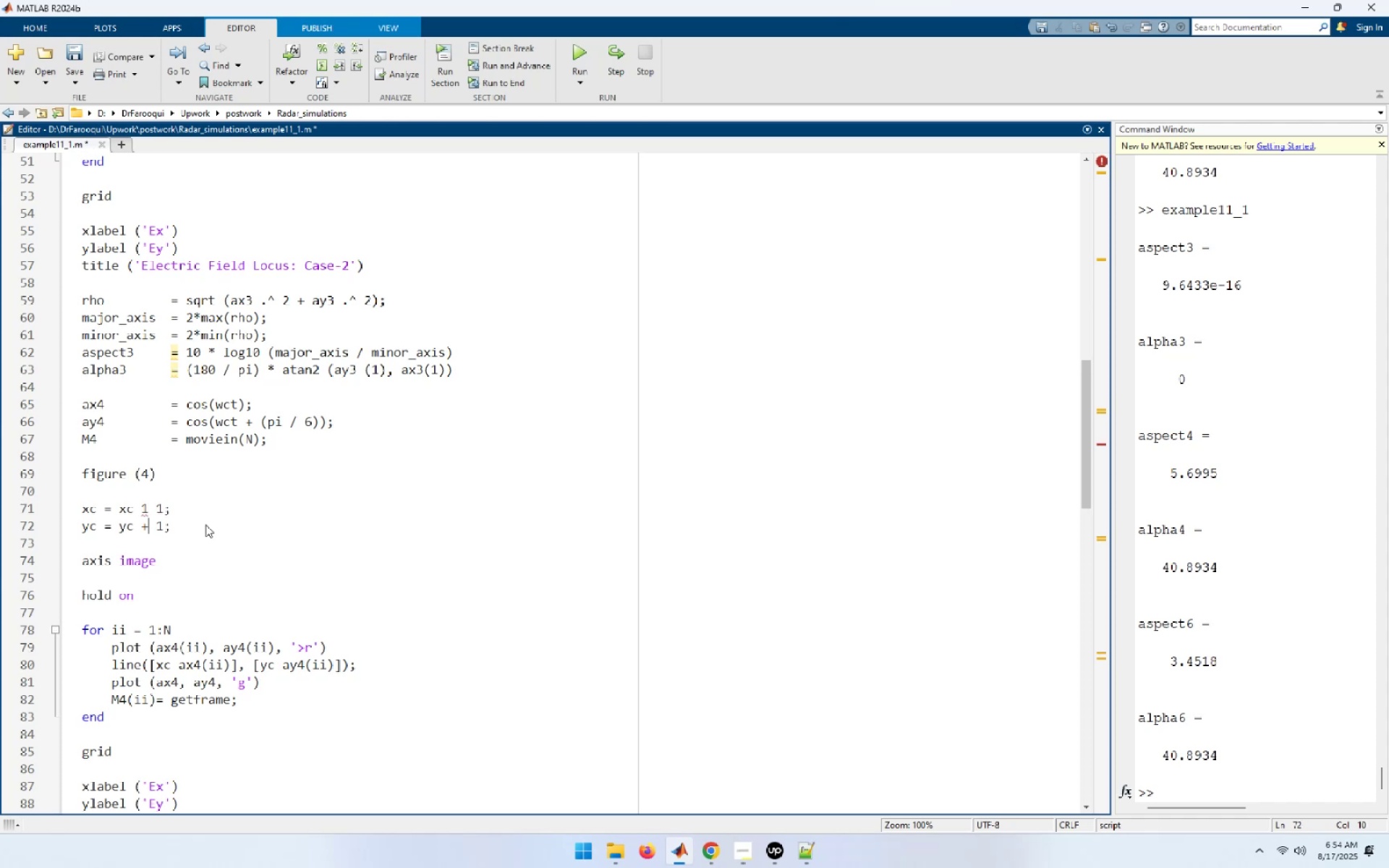 
key(Backspace)
 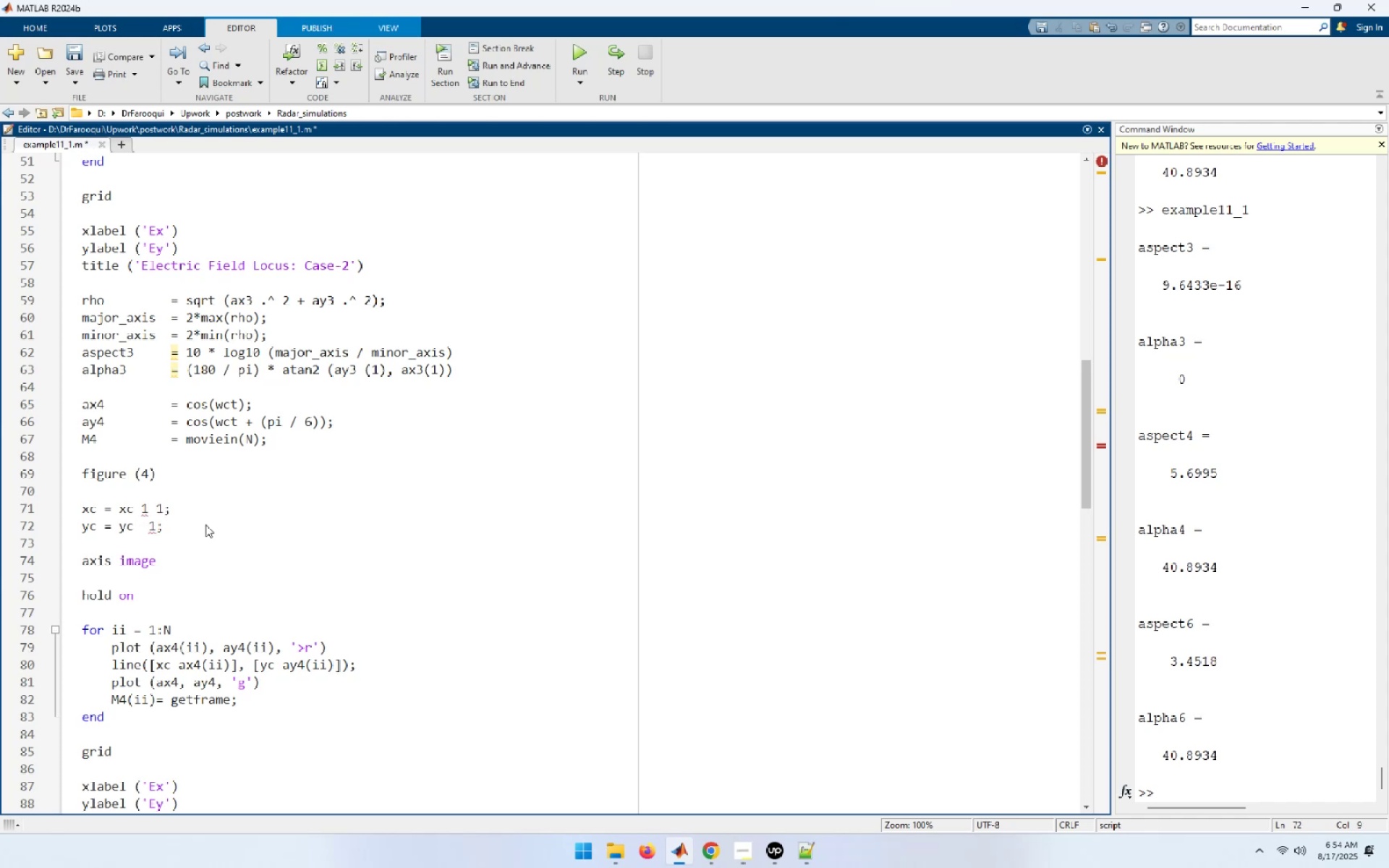 
key(NumpadSubtract)
 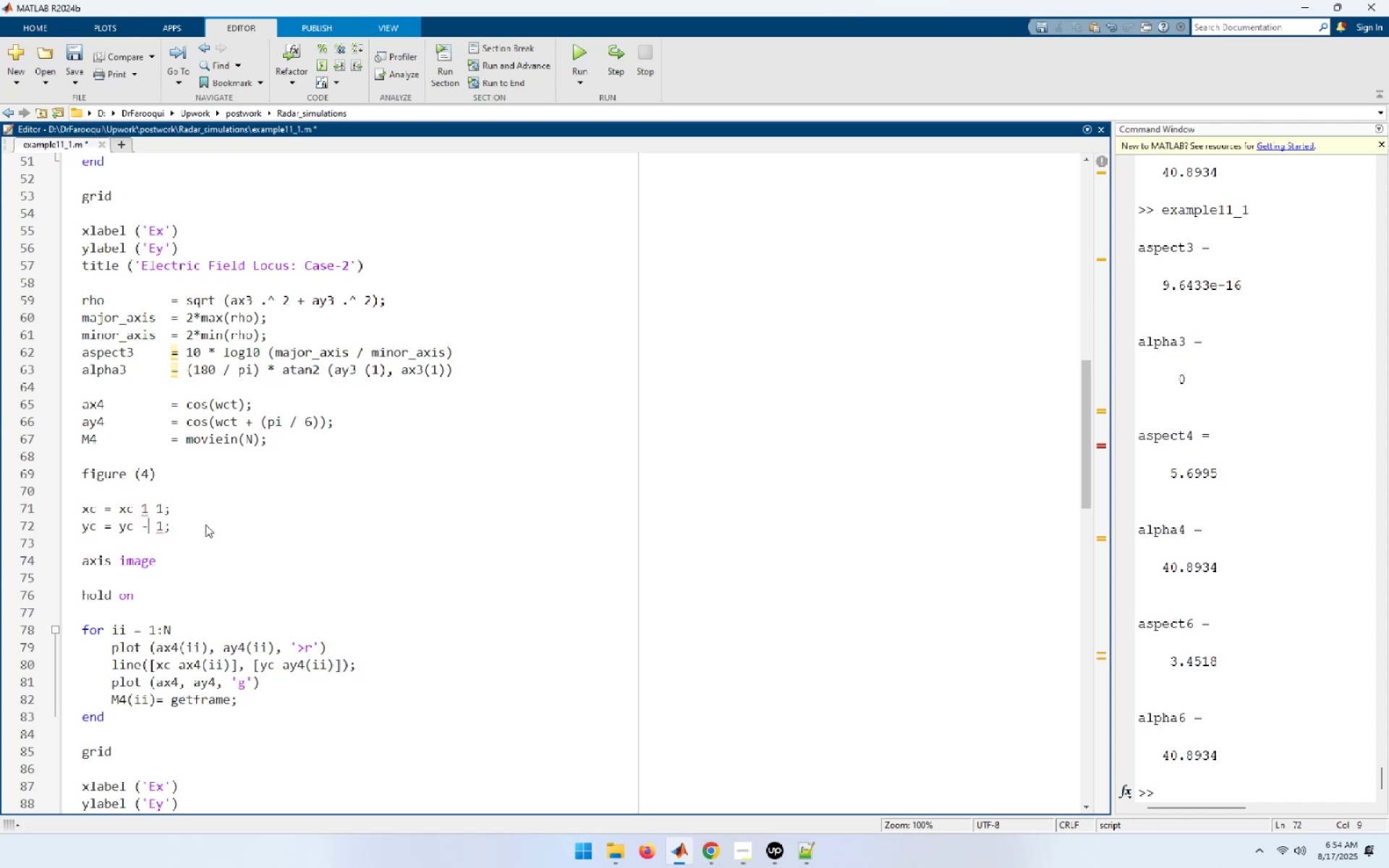 
key(ArrowUp)
 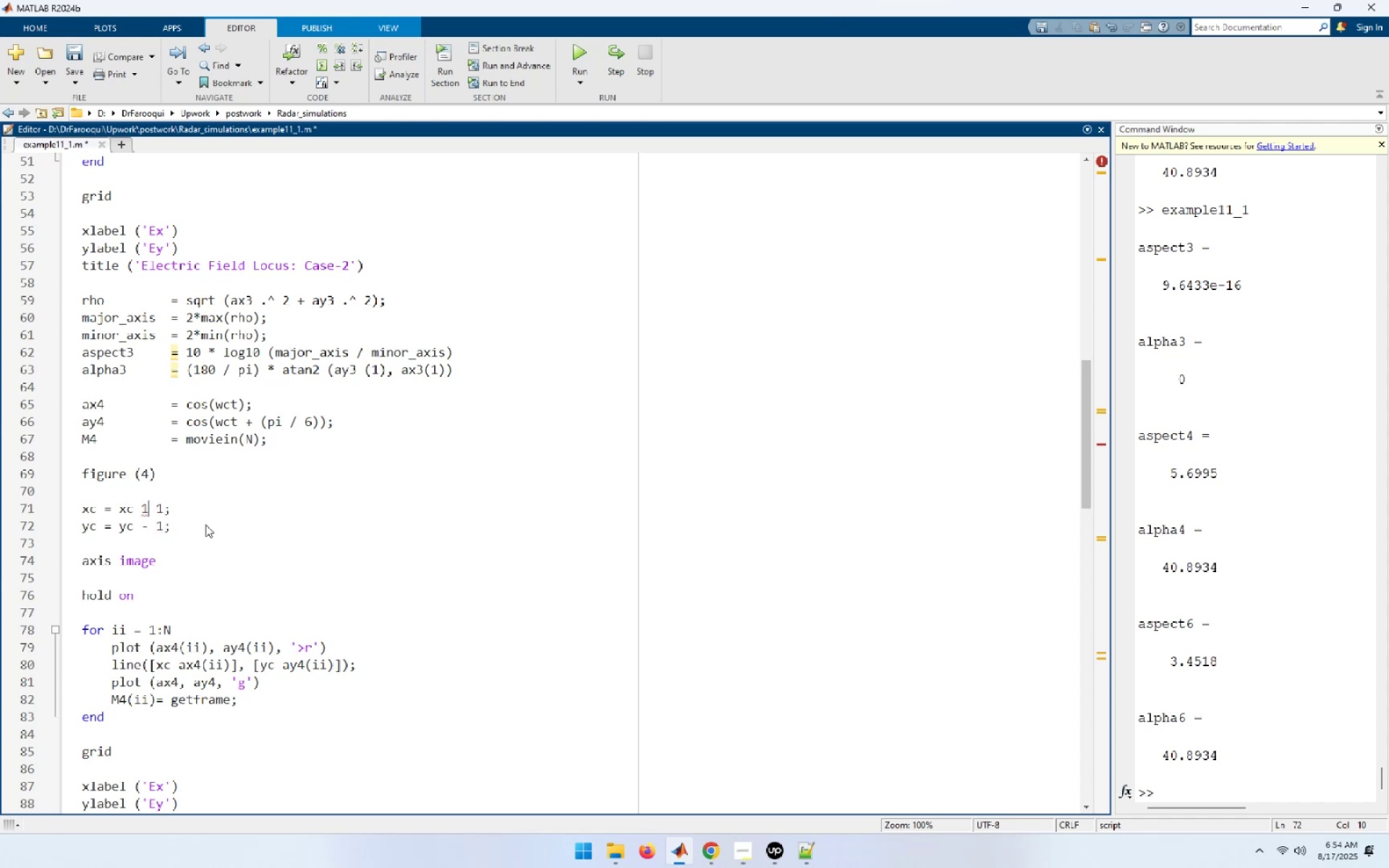 
key(Backspace)
 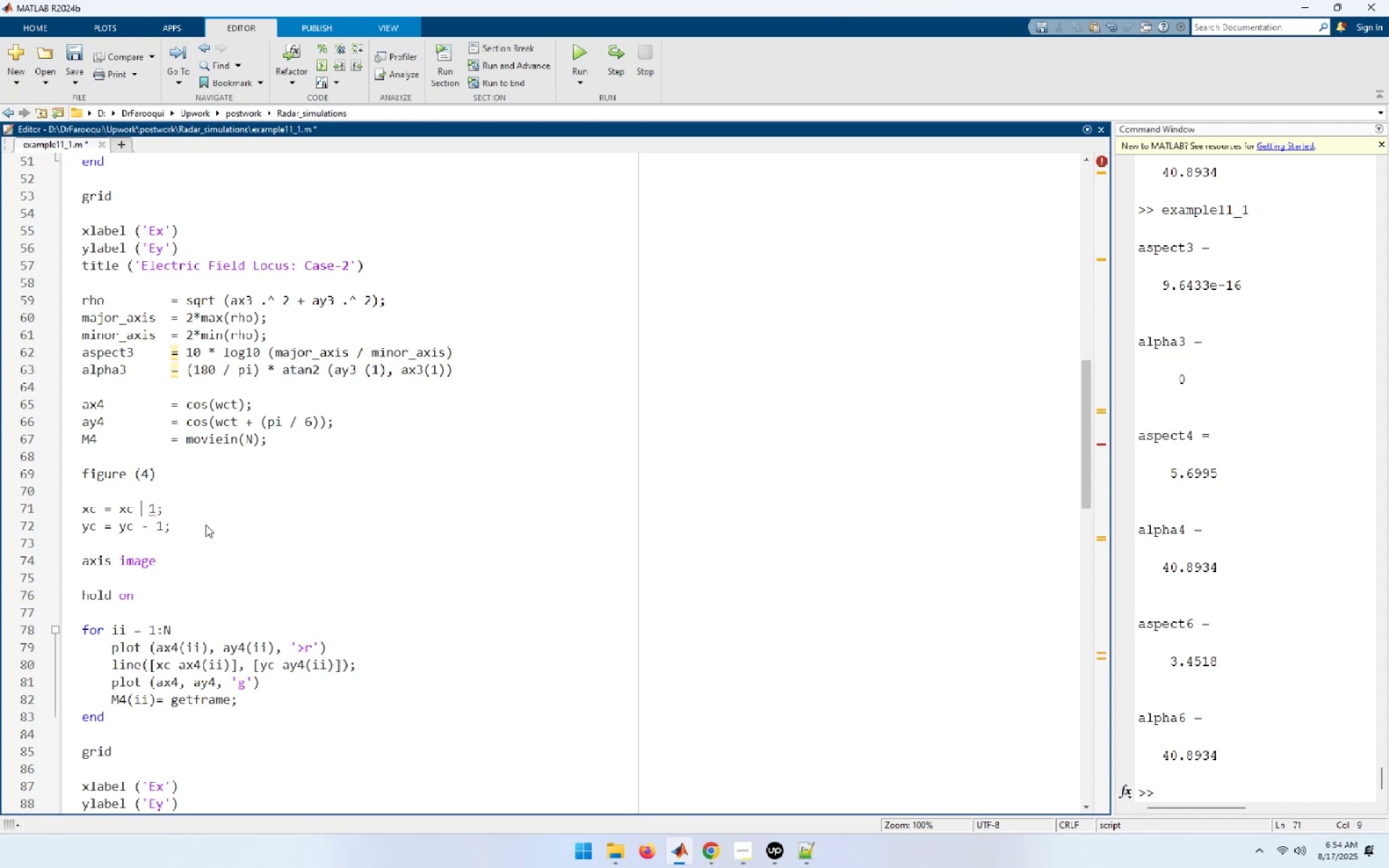 
key(NumpadSubtract)
 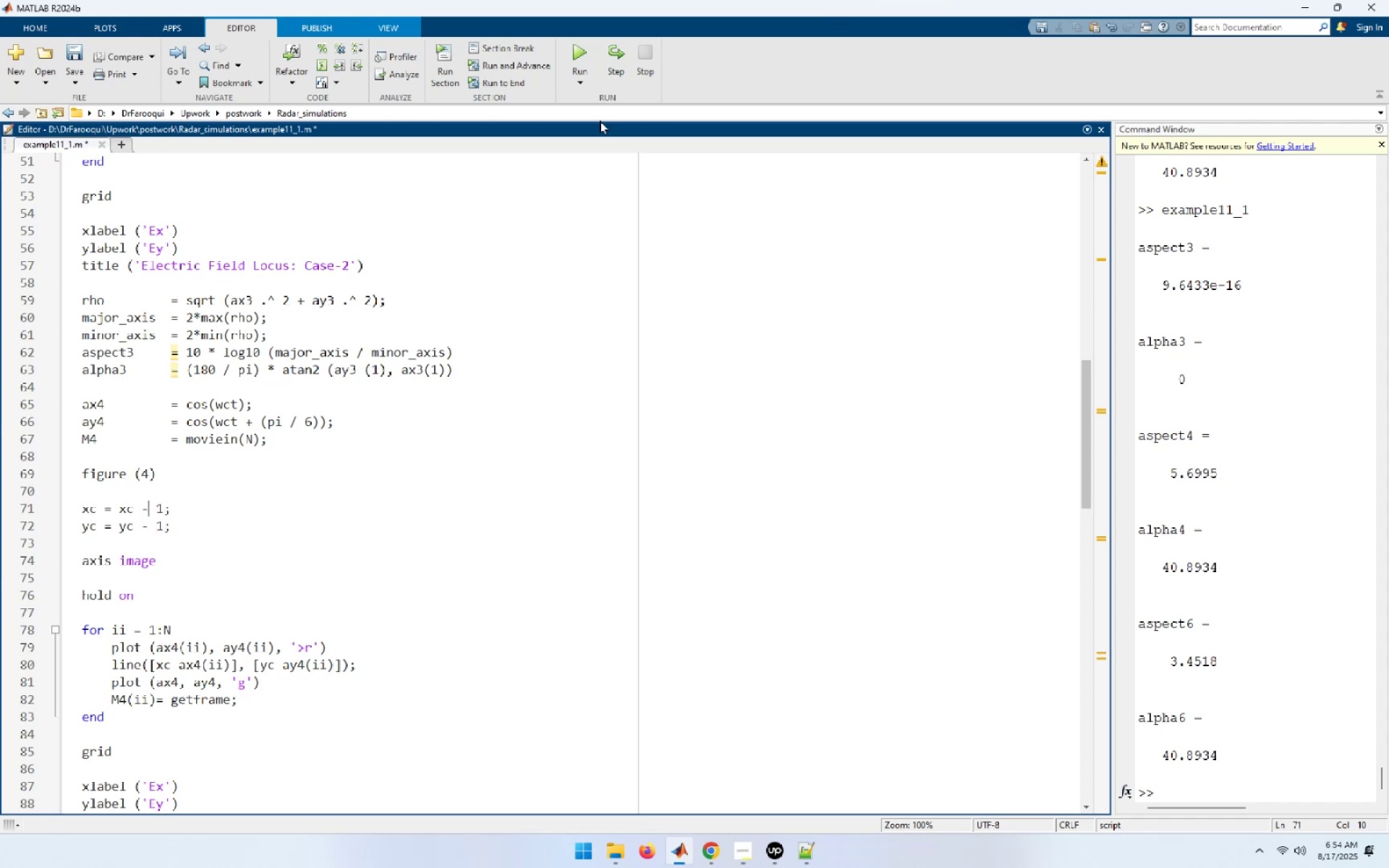 
left_click([579, 54])
 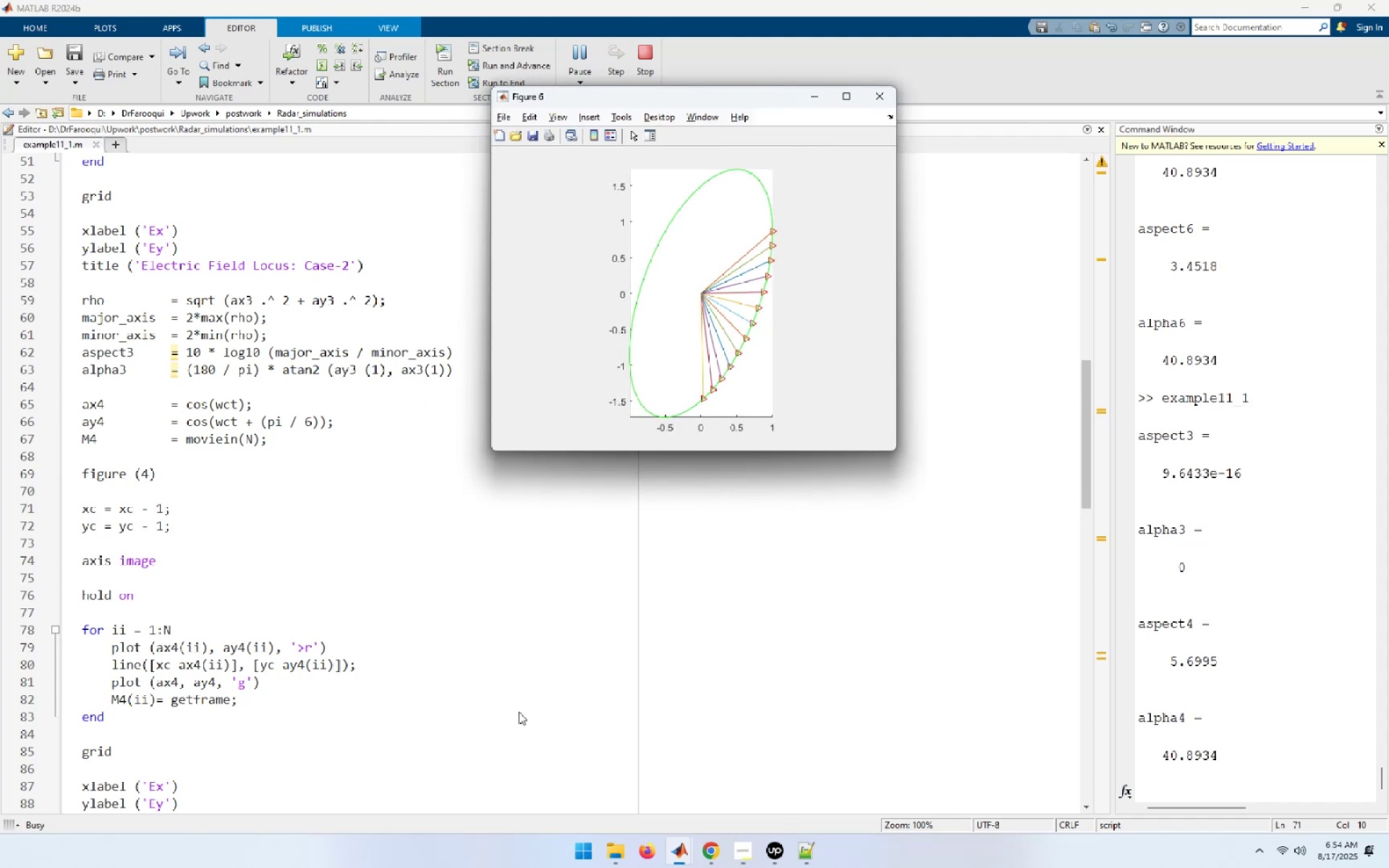 
wait(13.7)
 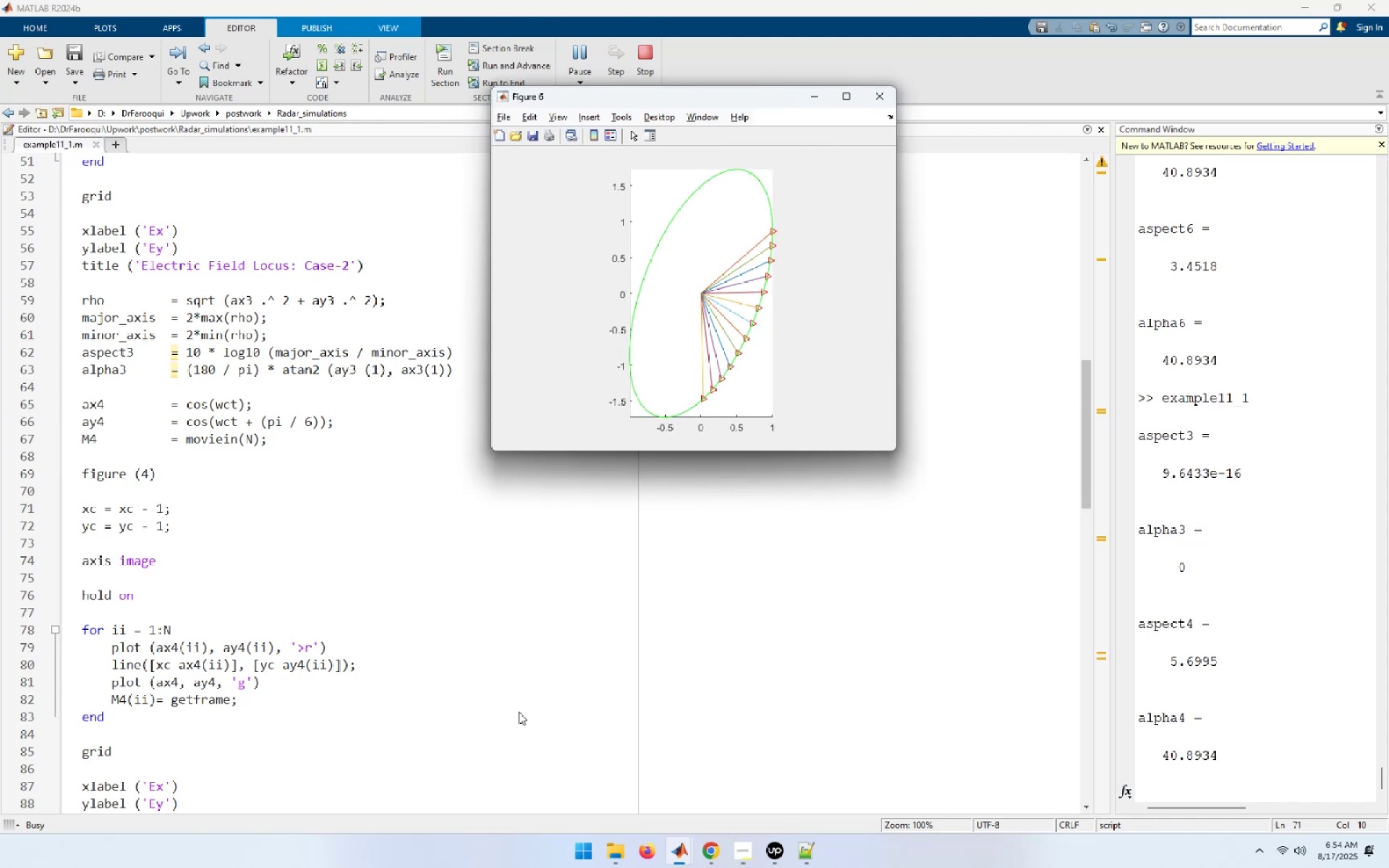 
left_click([880, 92])
 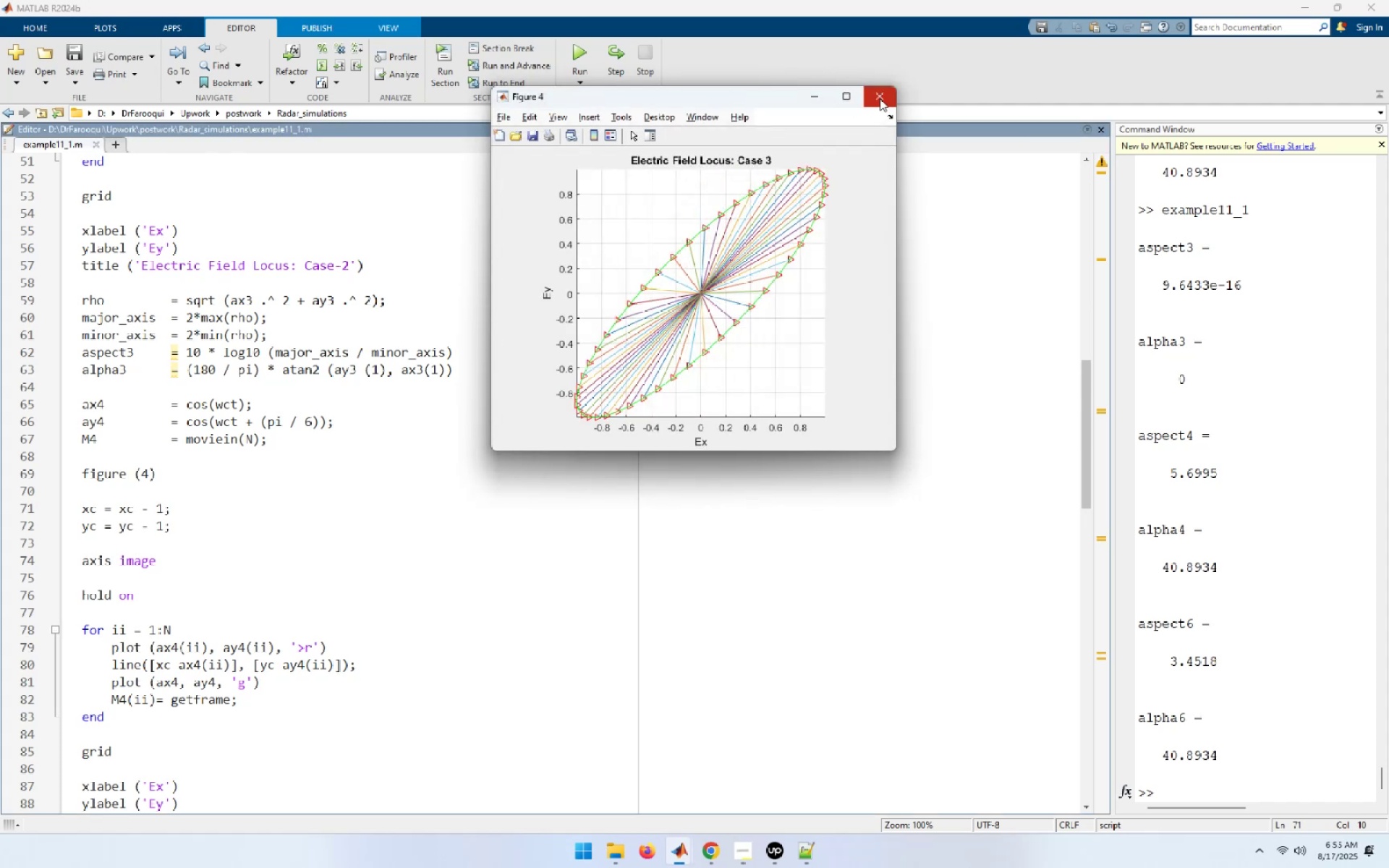 
left_click([880, 101])
 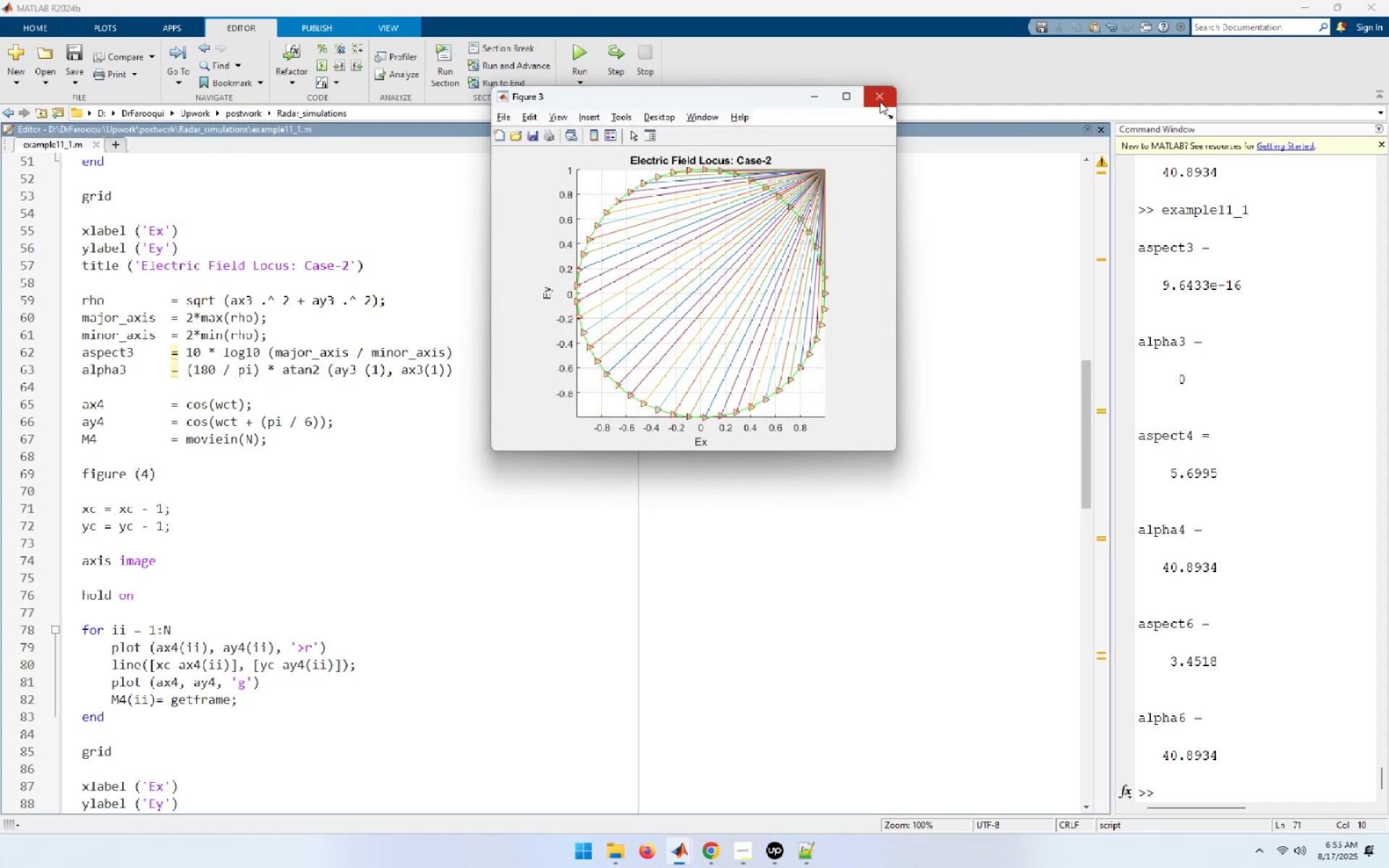 
left_click([880, 101])
 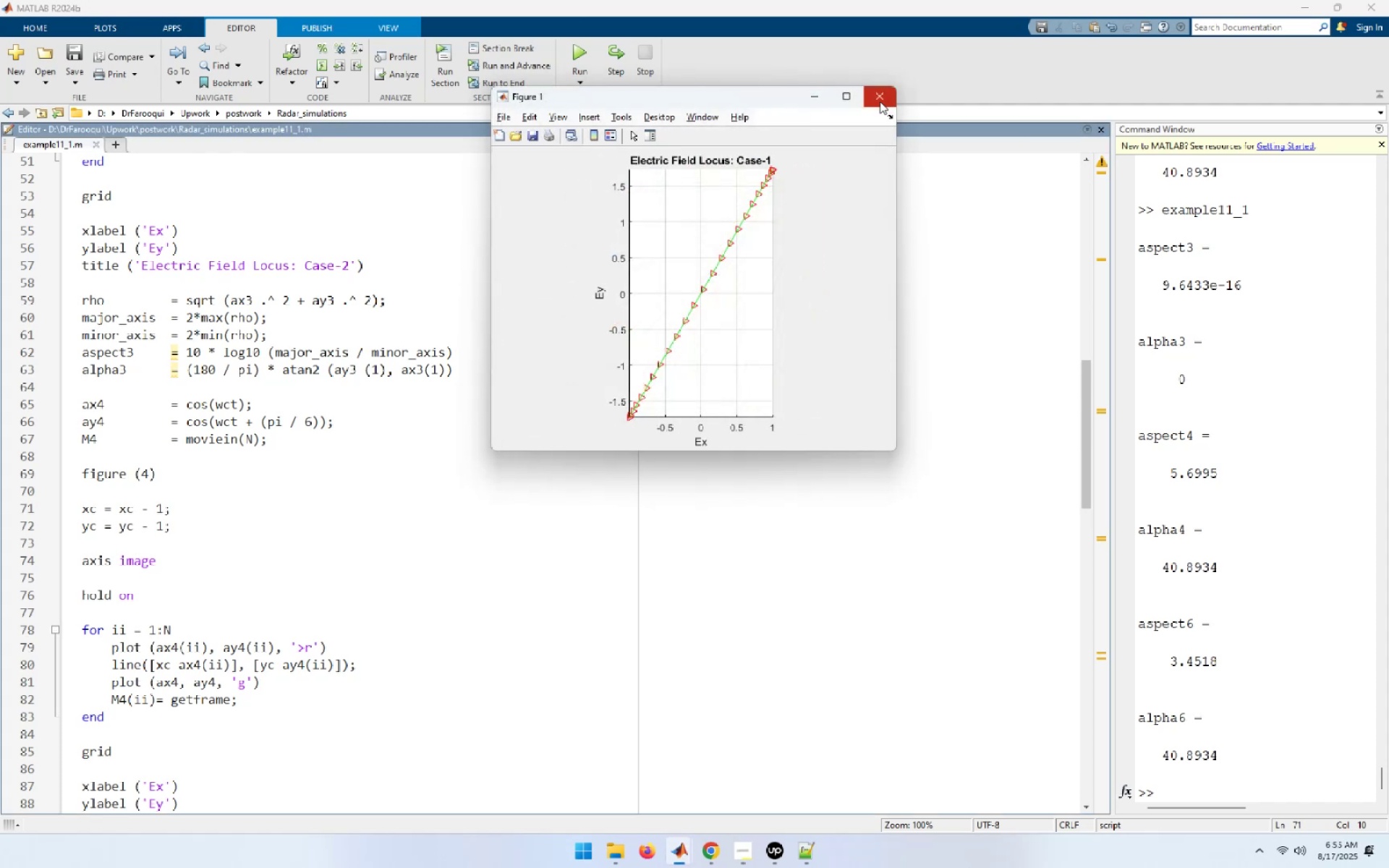 
left_click([880, 101])
 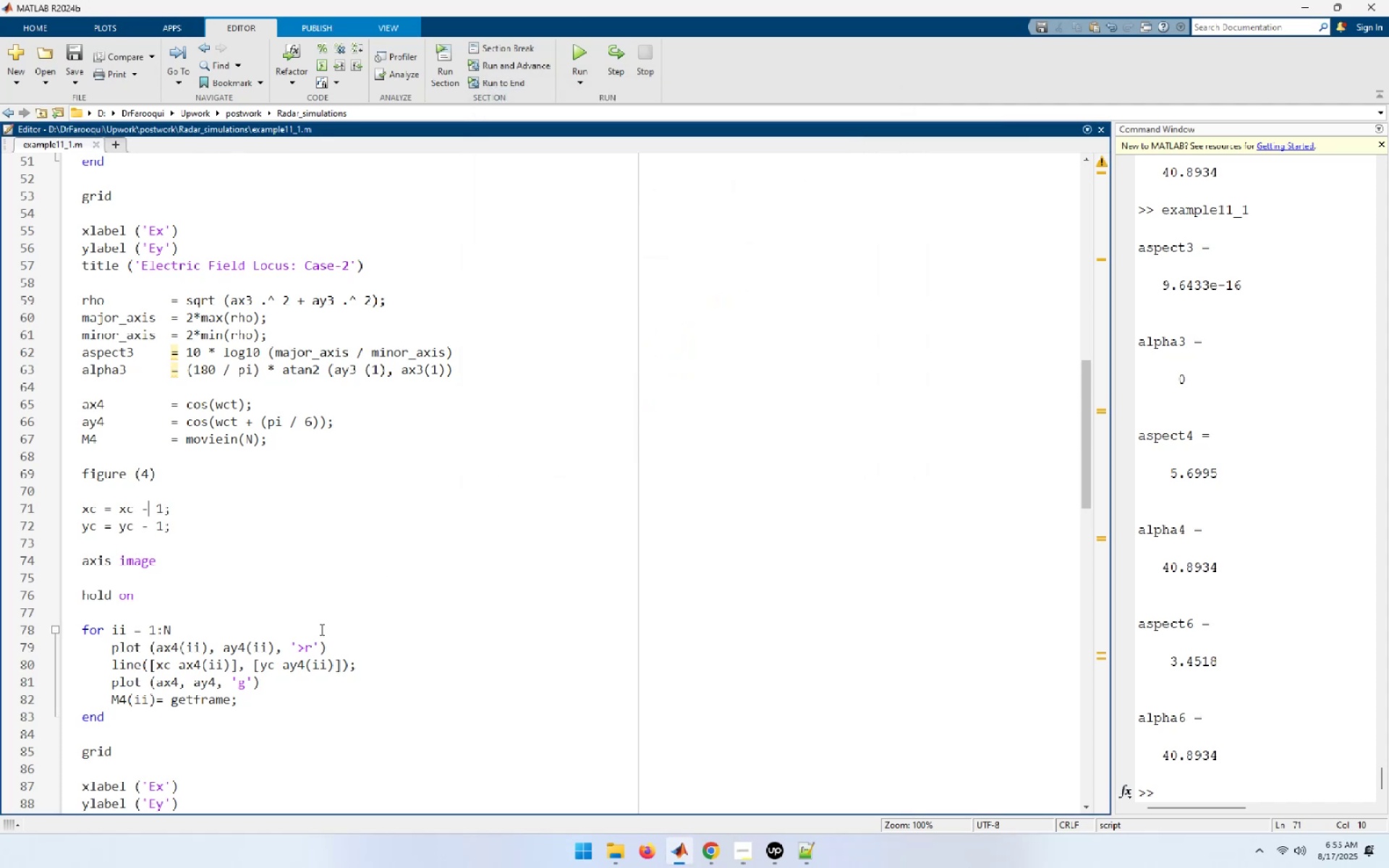 
scroll: coordinate [242, 633], scroll_direction: down, amount: 9.0
 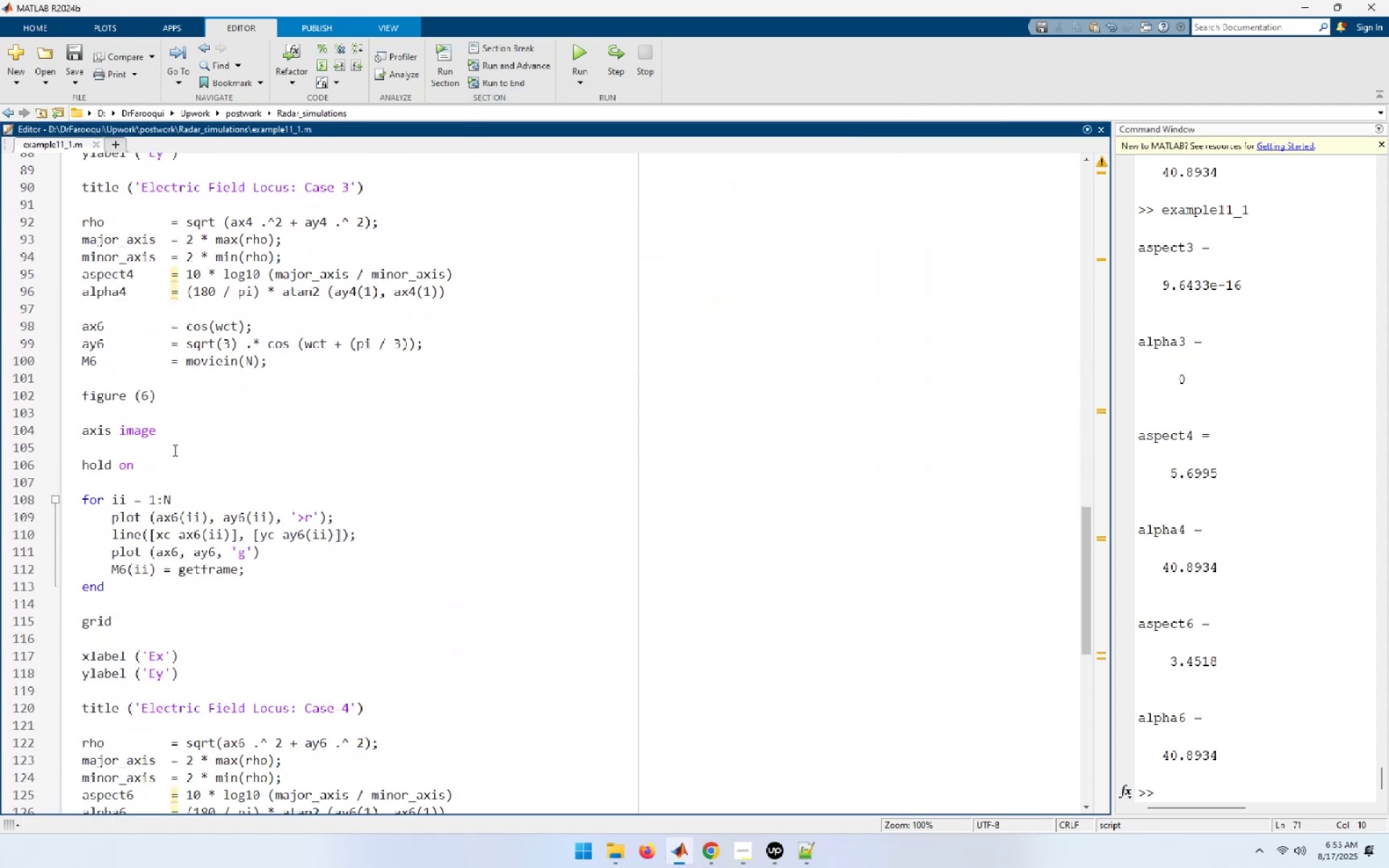 
left_click([118, 410])
 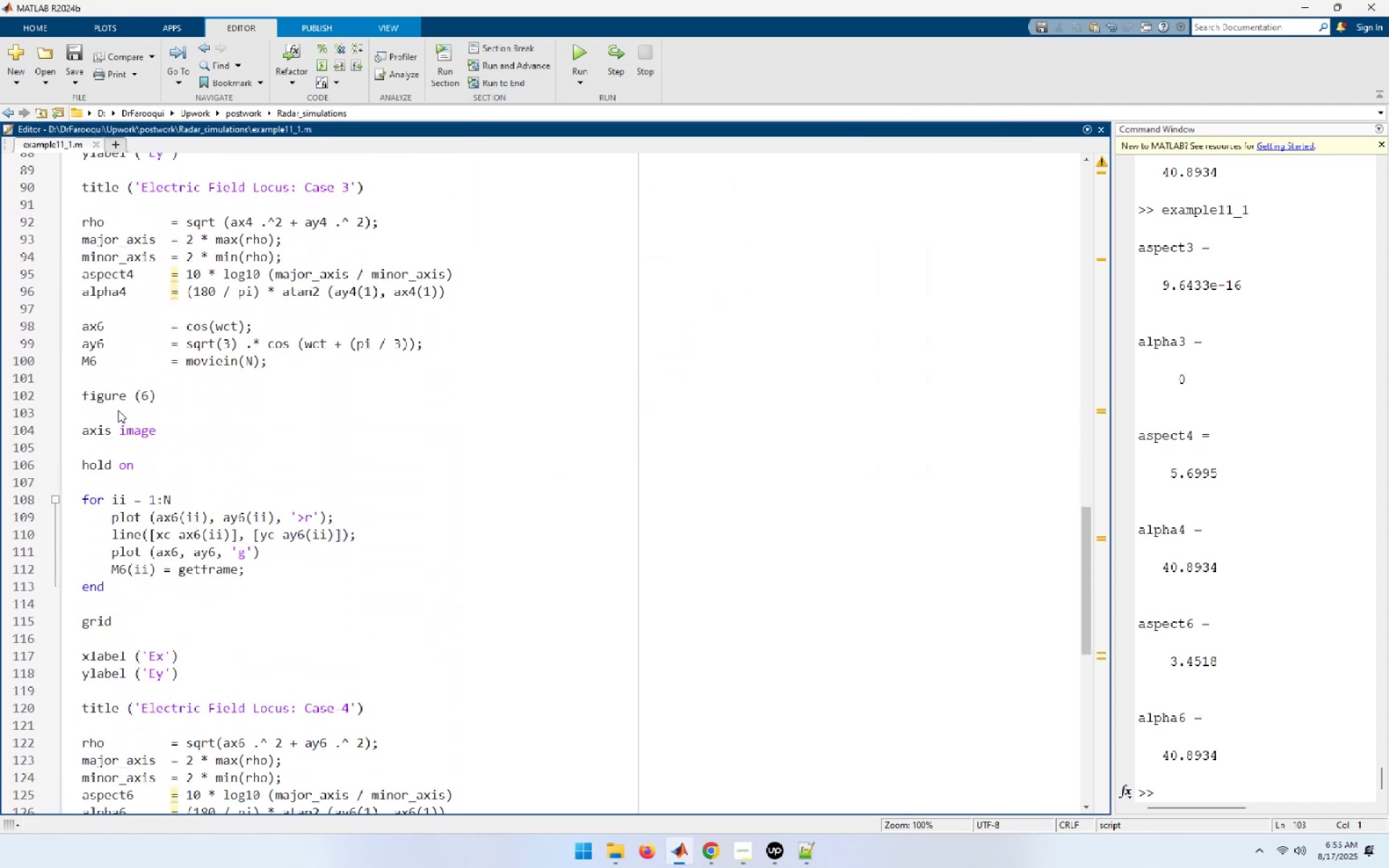 
key(Enter)
 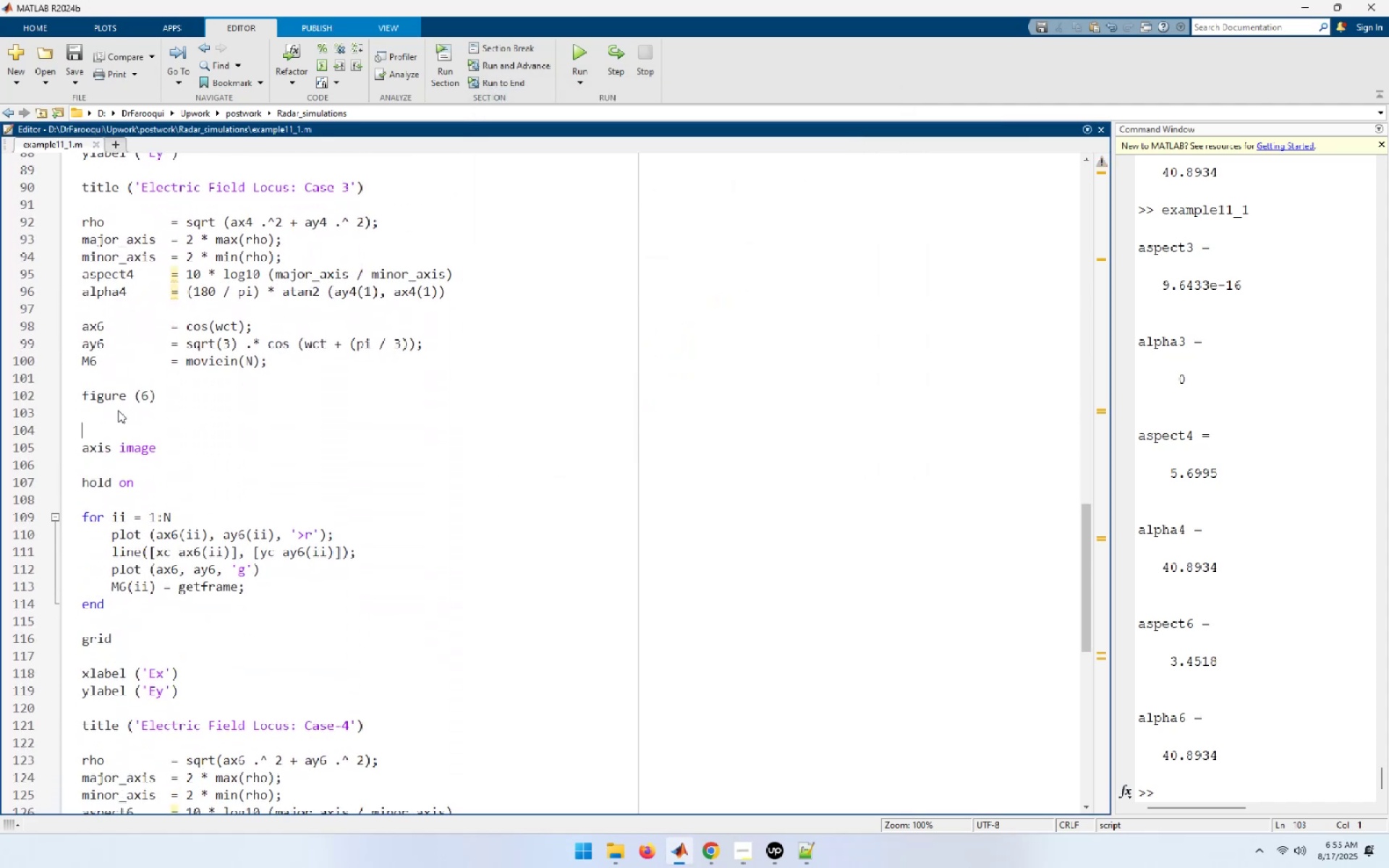 
key(Enter)
 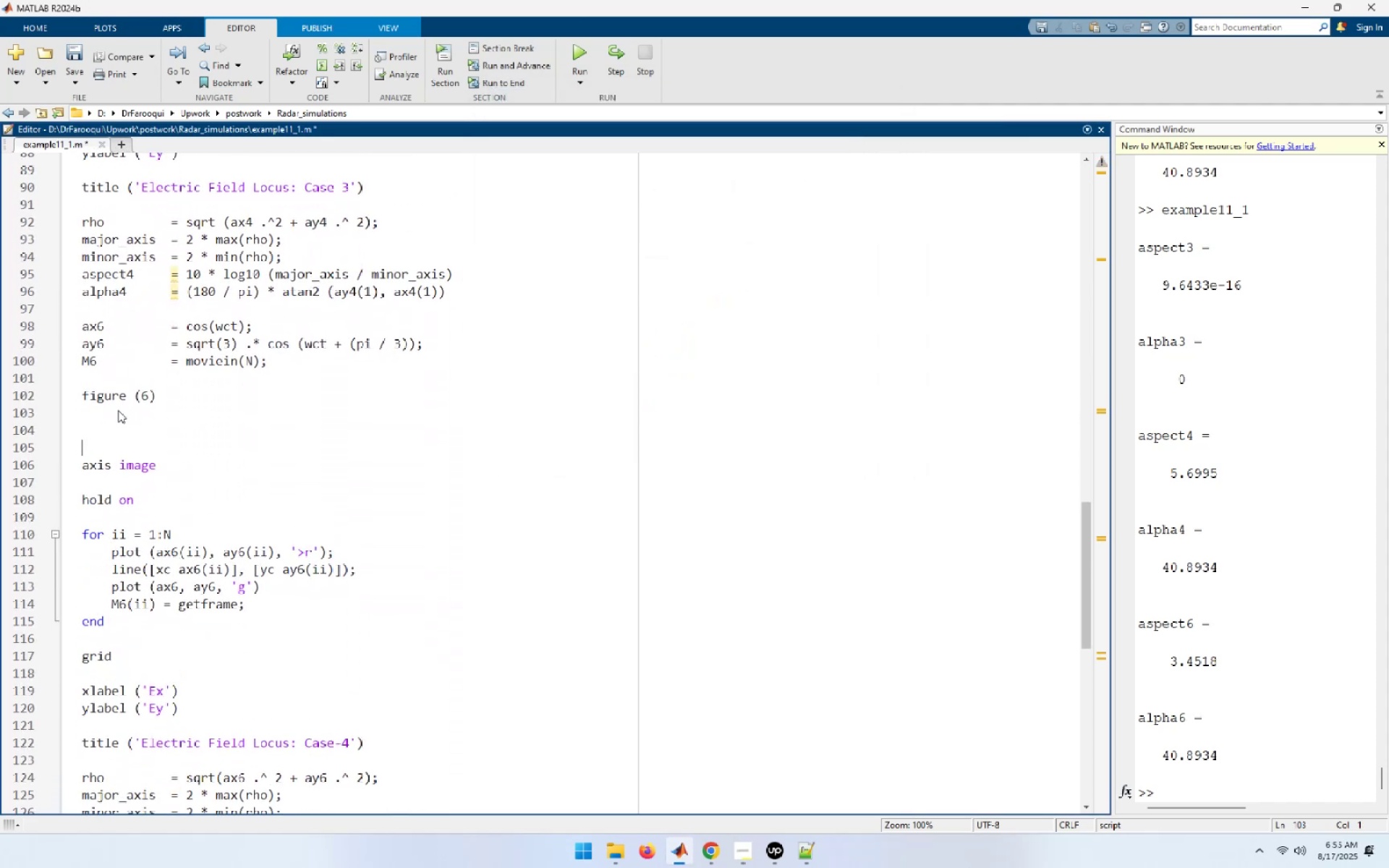 
key(ArrowUp)
 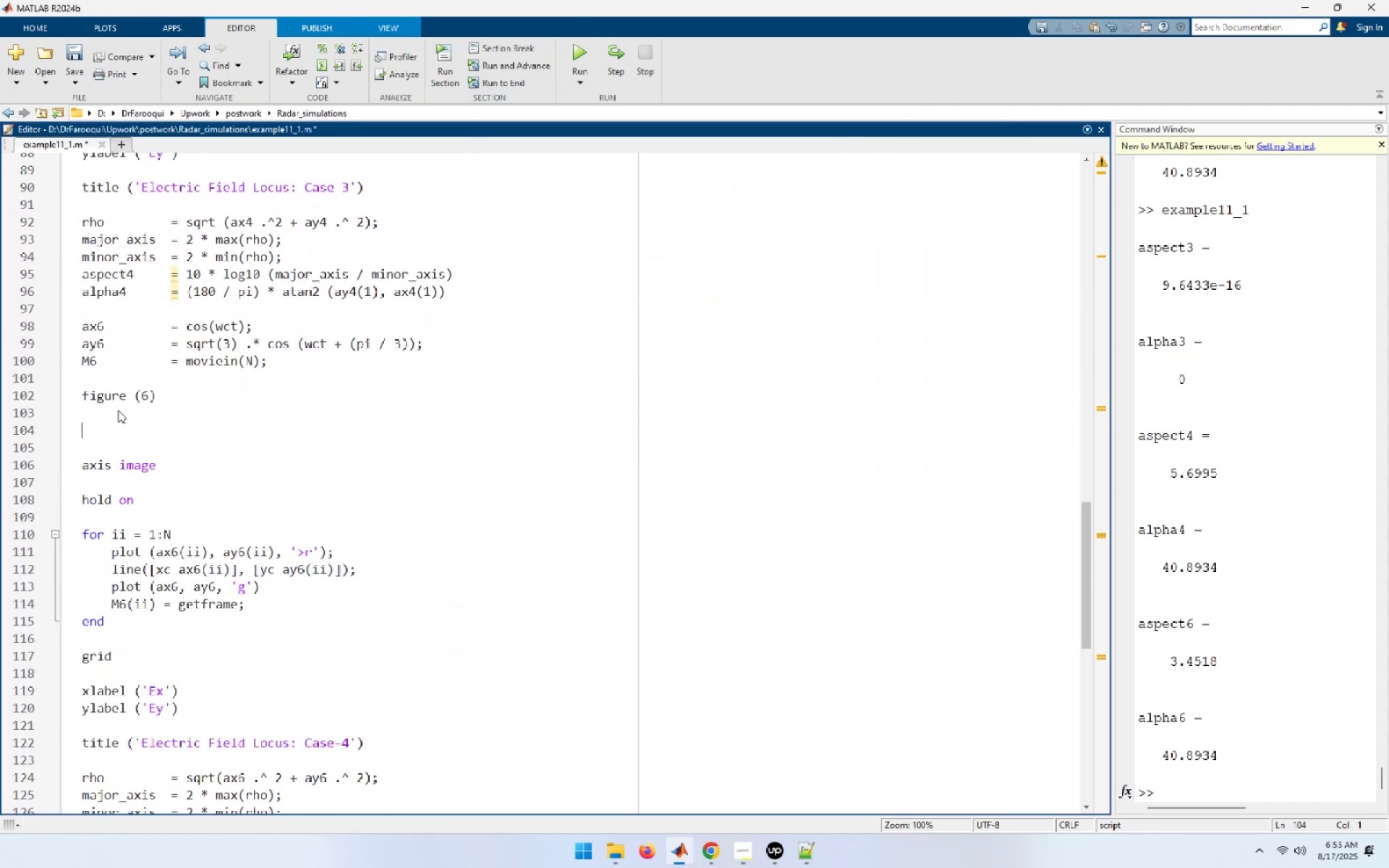 
type(c)
key(Backspace)
type(xc = xc +)
 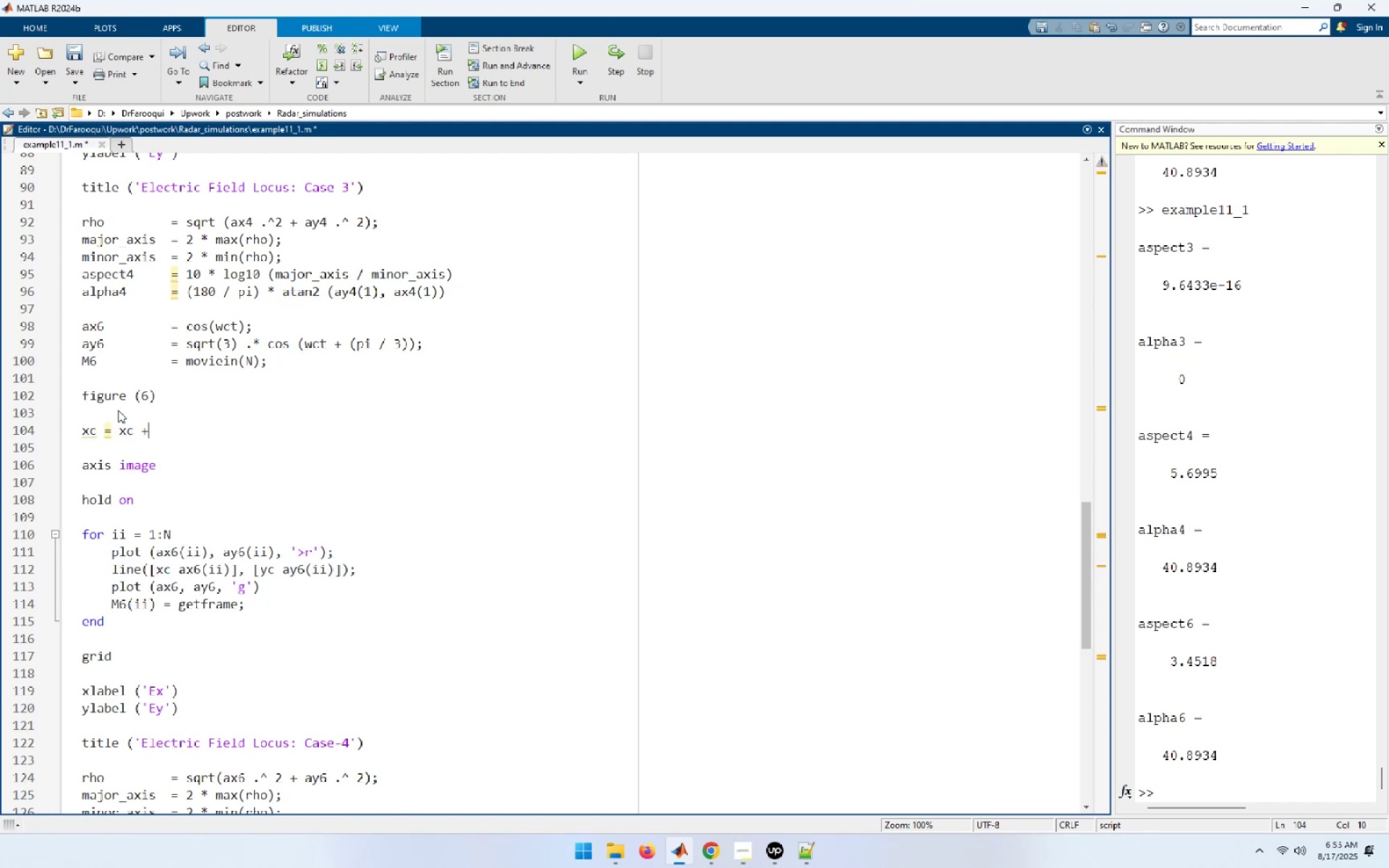 
wait(17.12)
 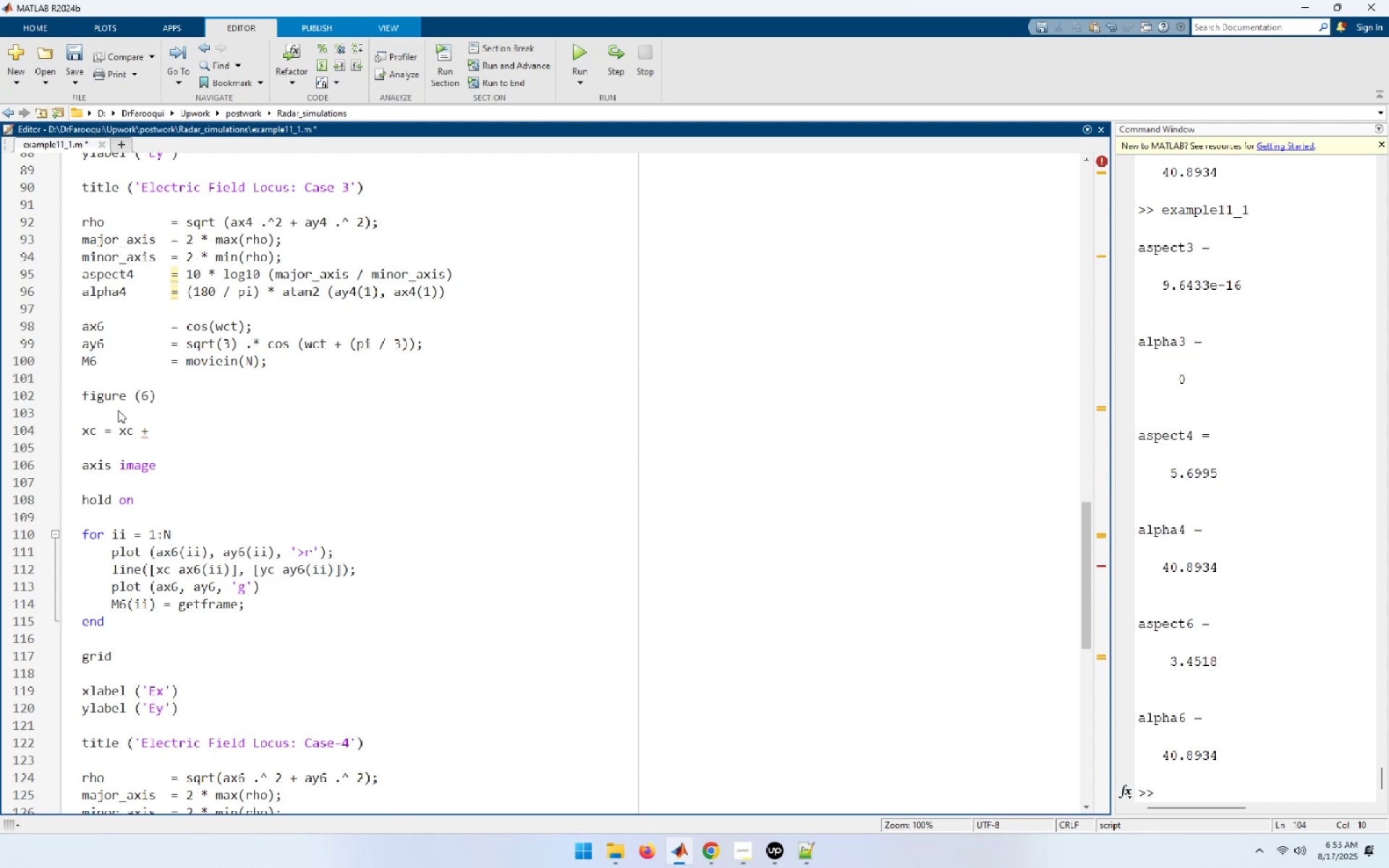 
key(Space)
 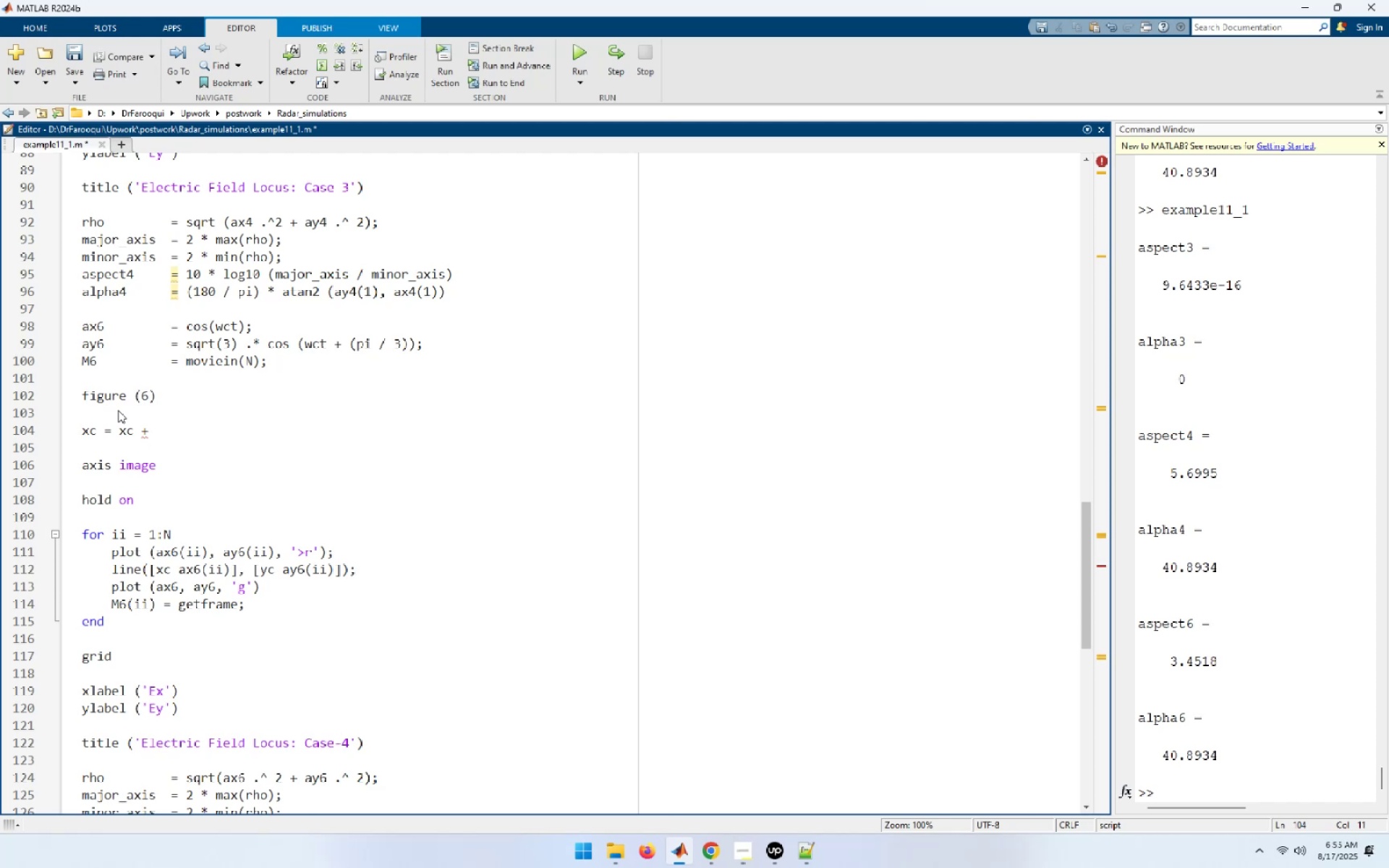 
key(1)
 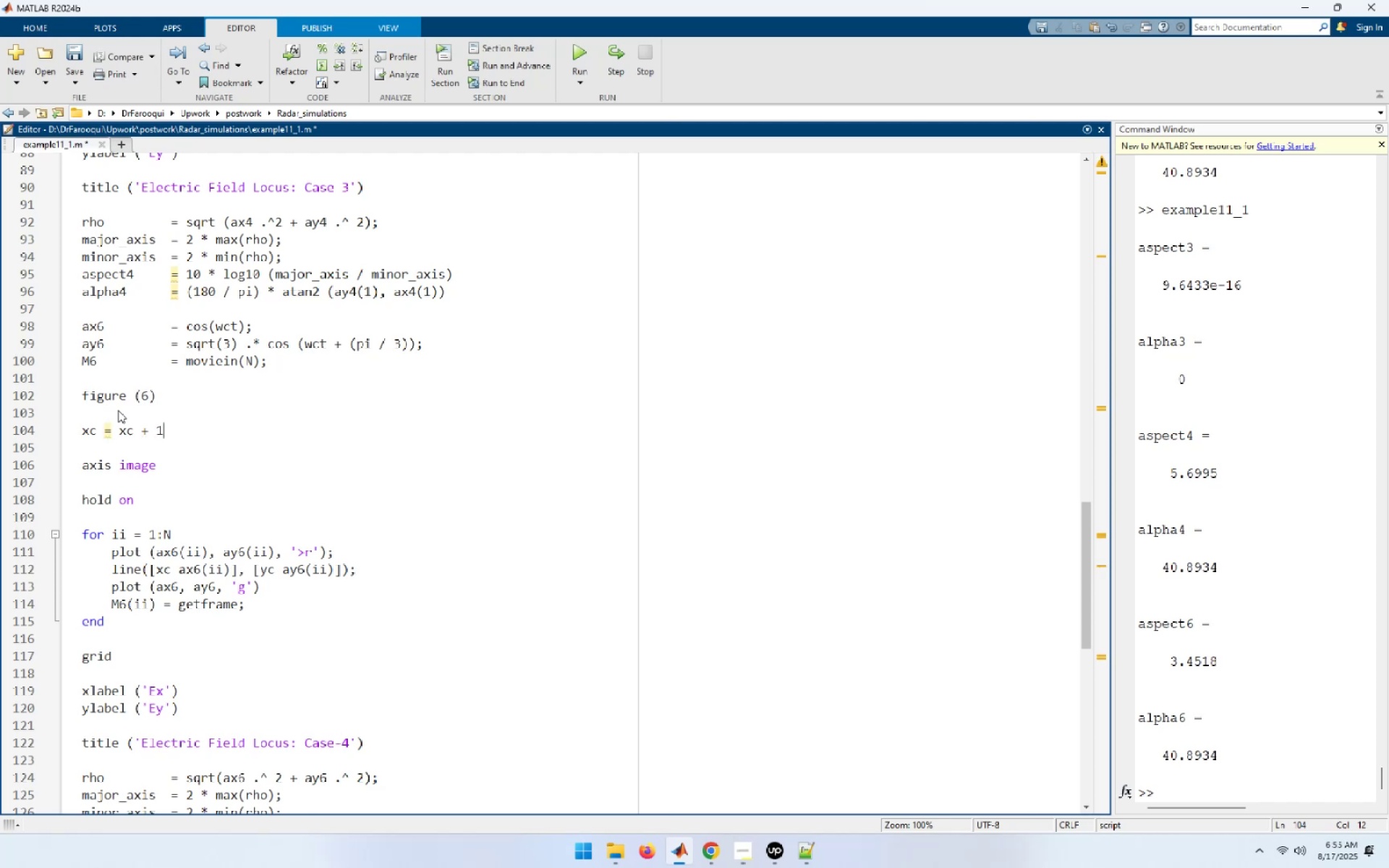 
key(Semicolon)
 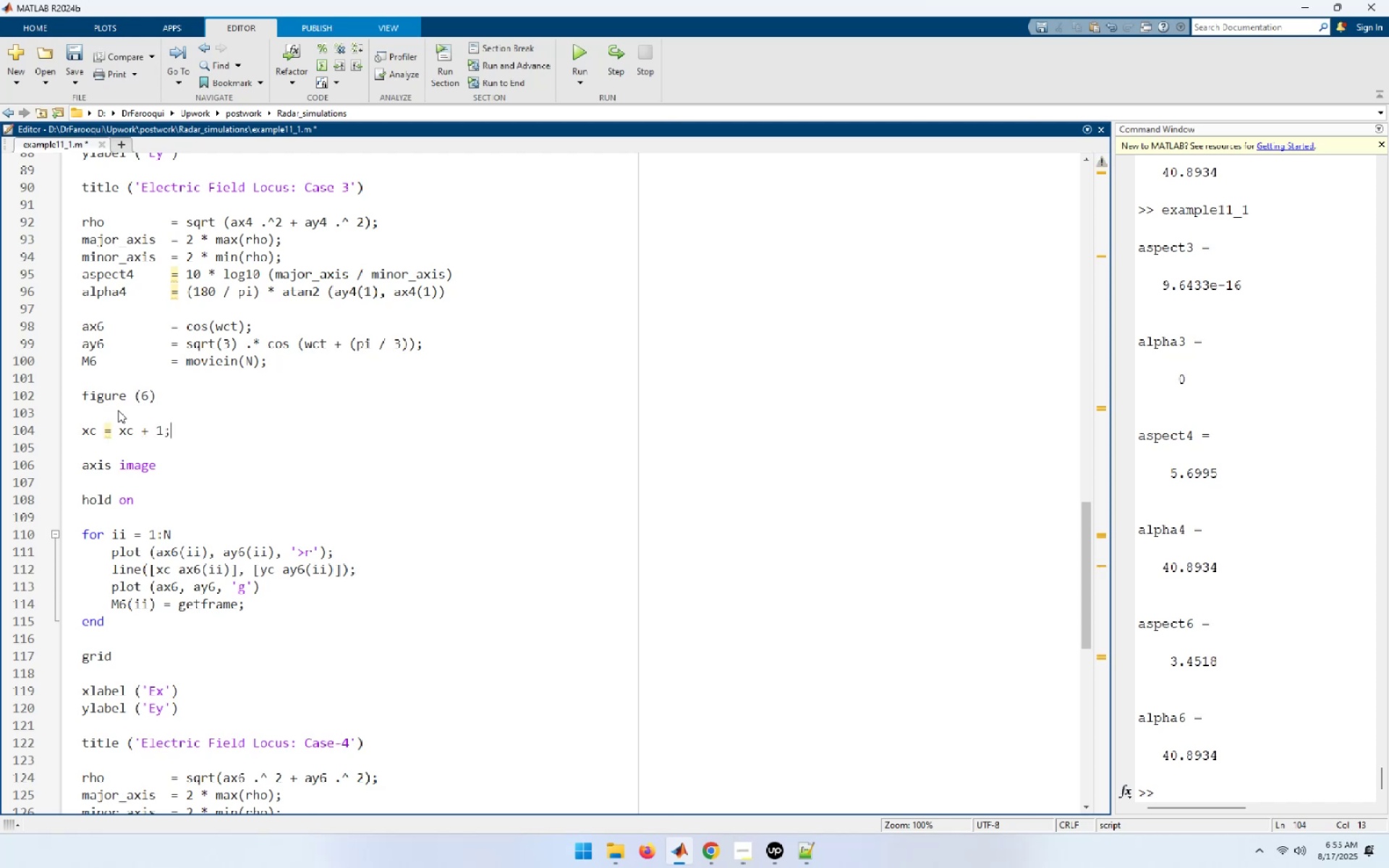 
key(Enter)
 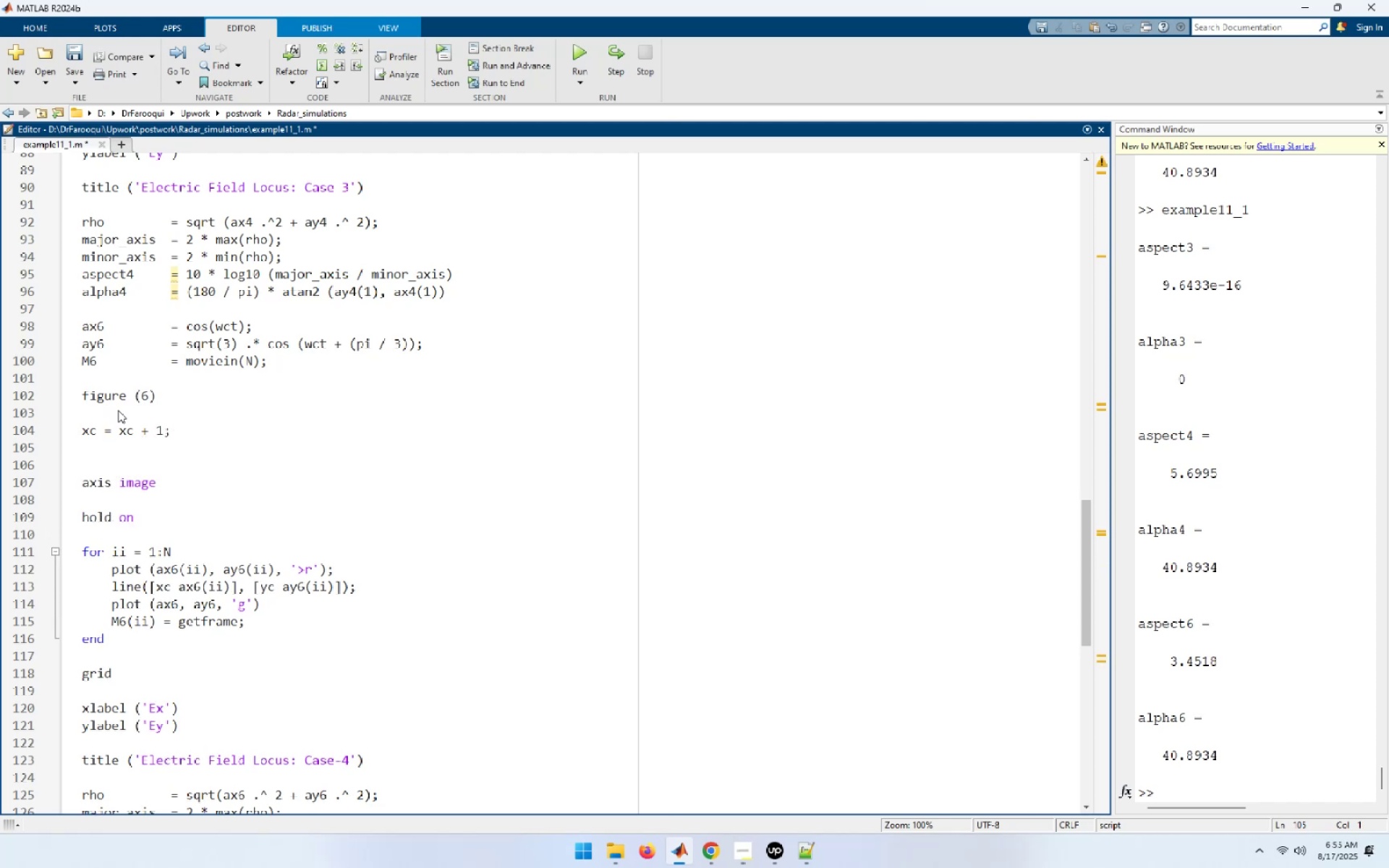 
type(yc = yc + 1;)
 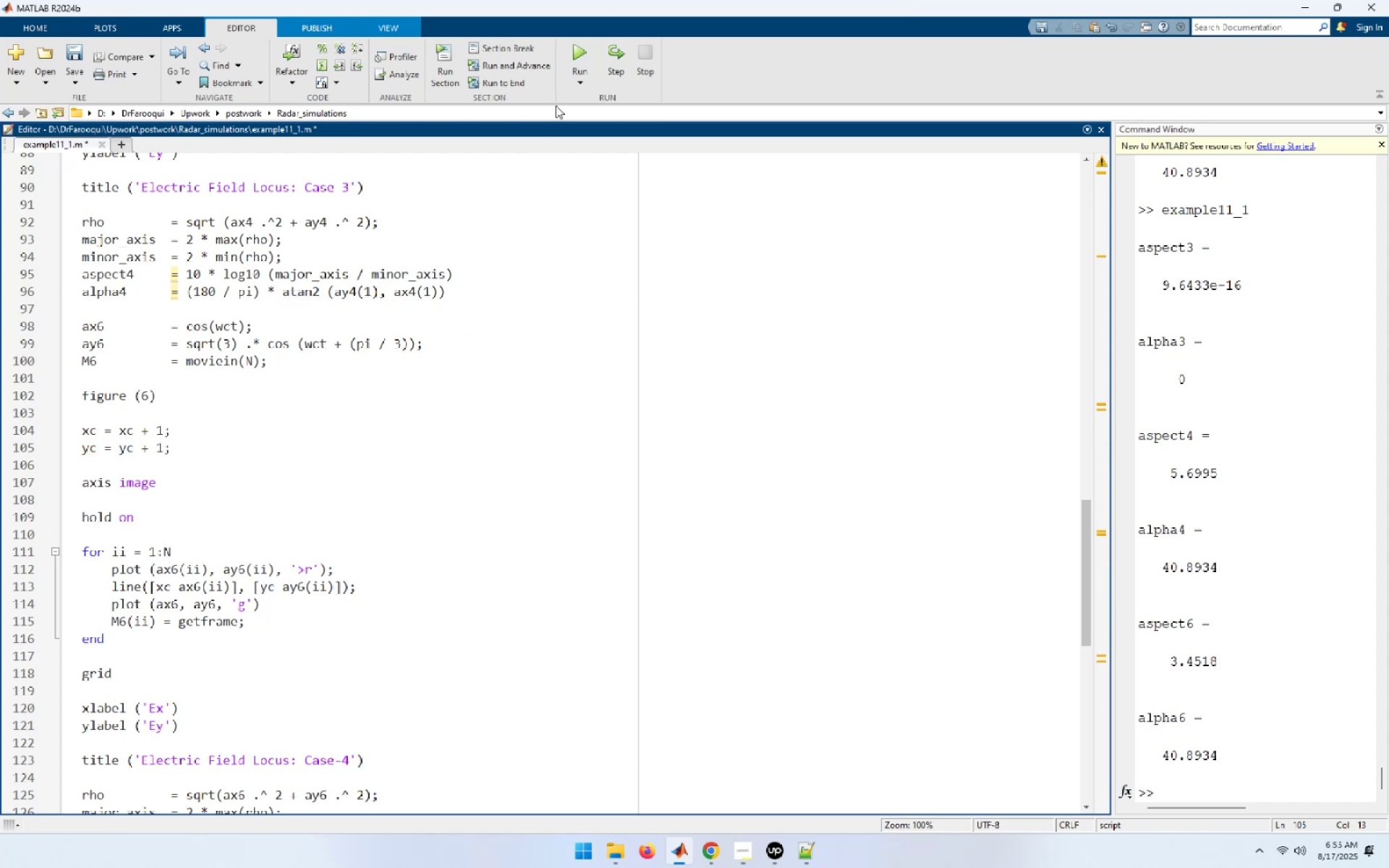 
left_click([582, 48])
 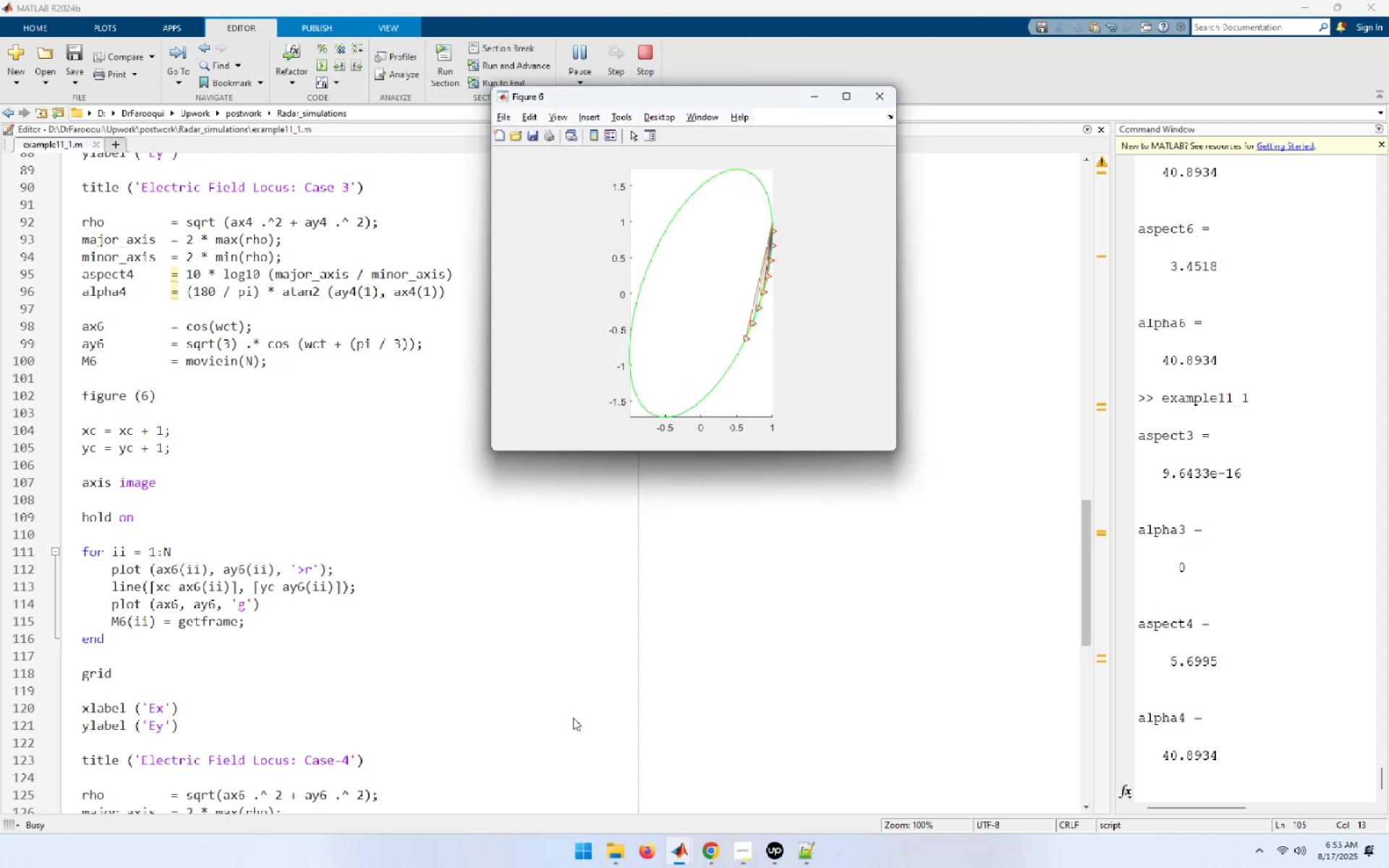 
wait(13.7)
 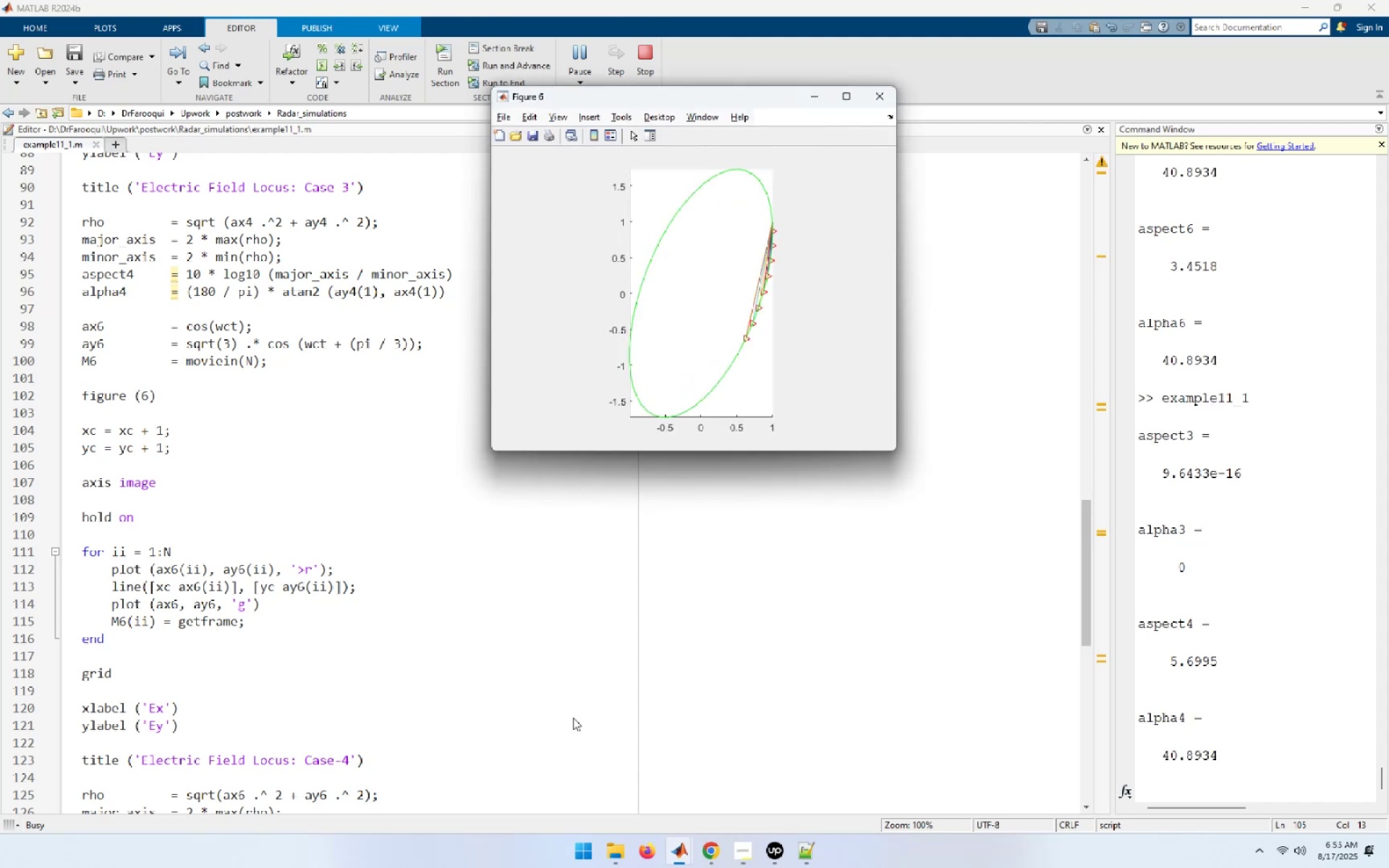 
left_click([876, 95])
 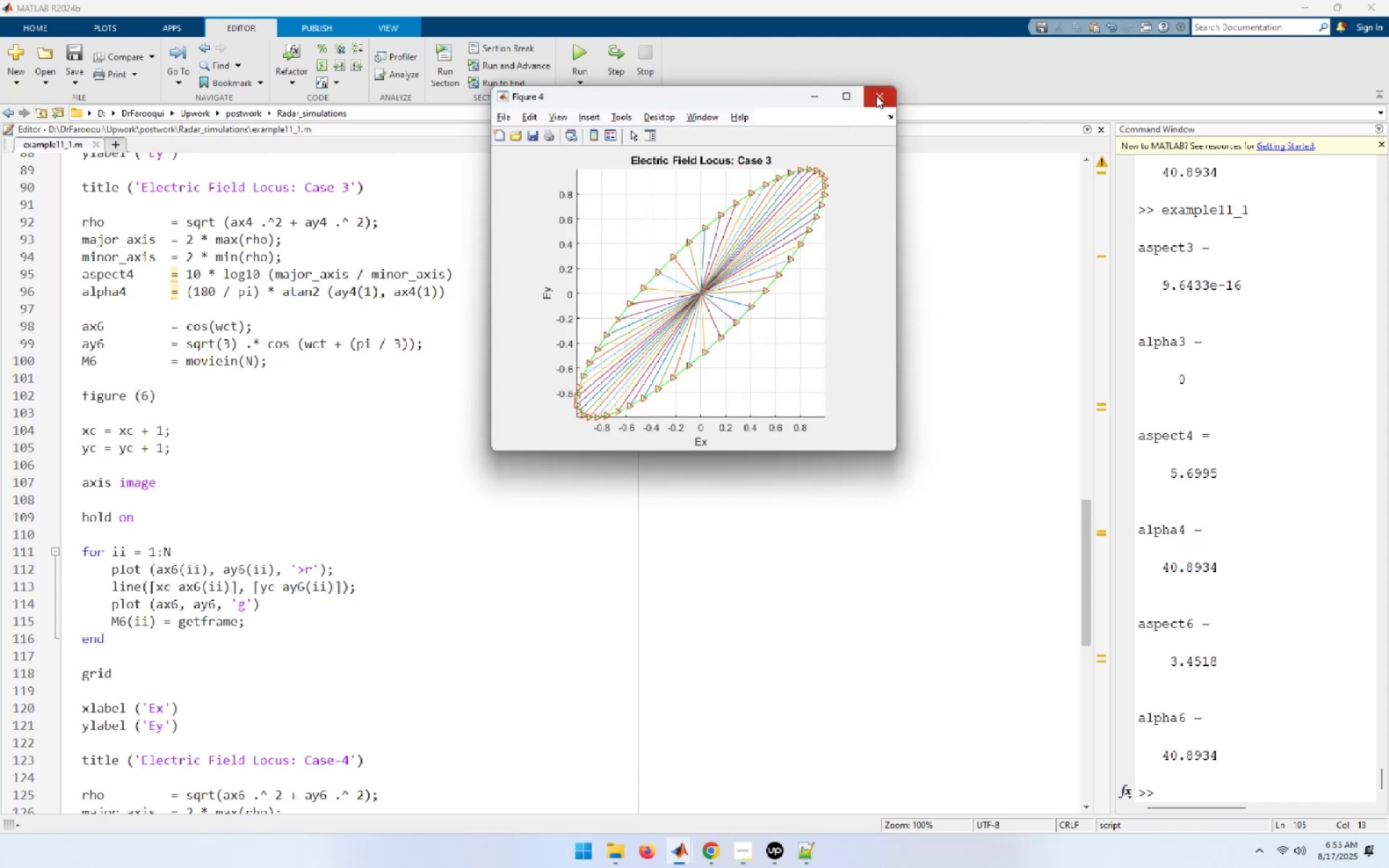 
left_click([876, 95])
 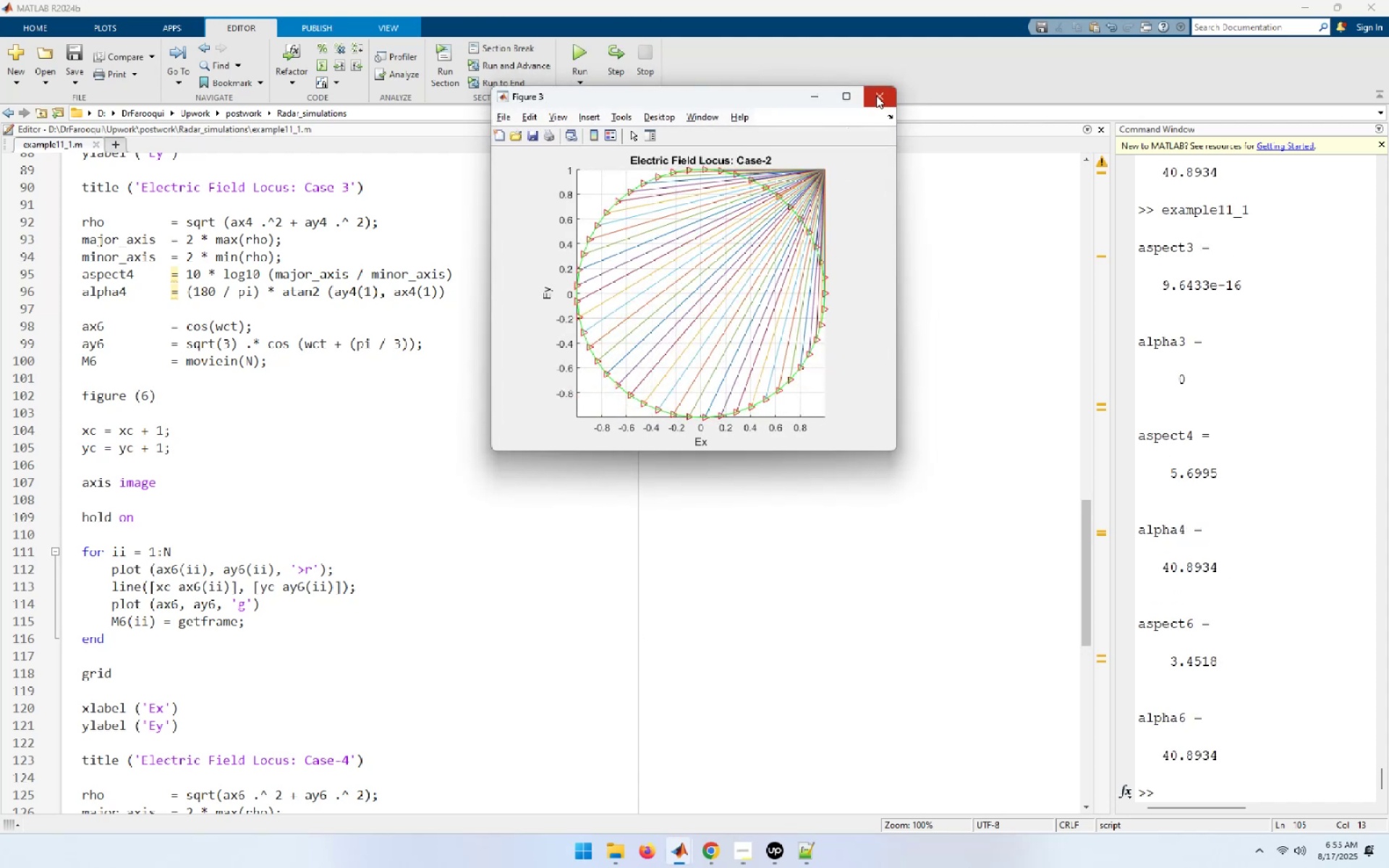 
left_click([876, 95])
 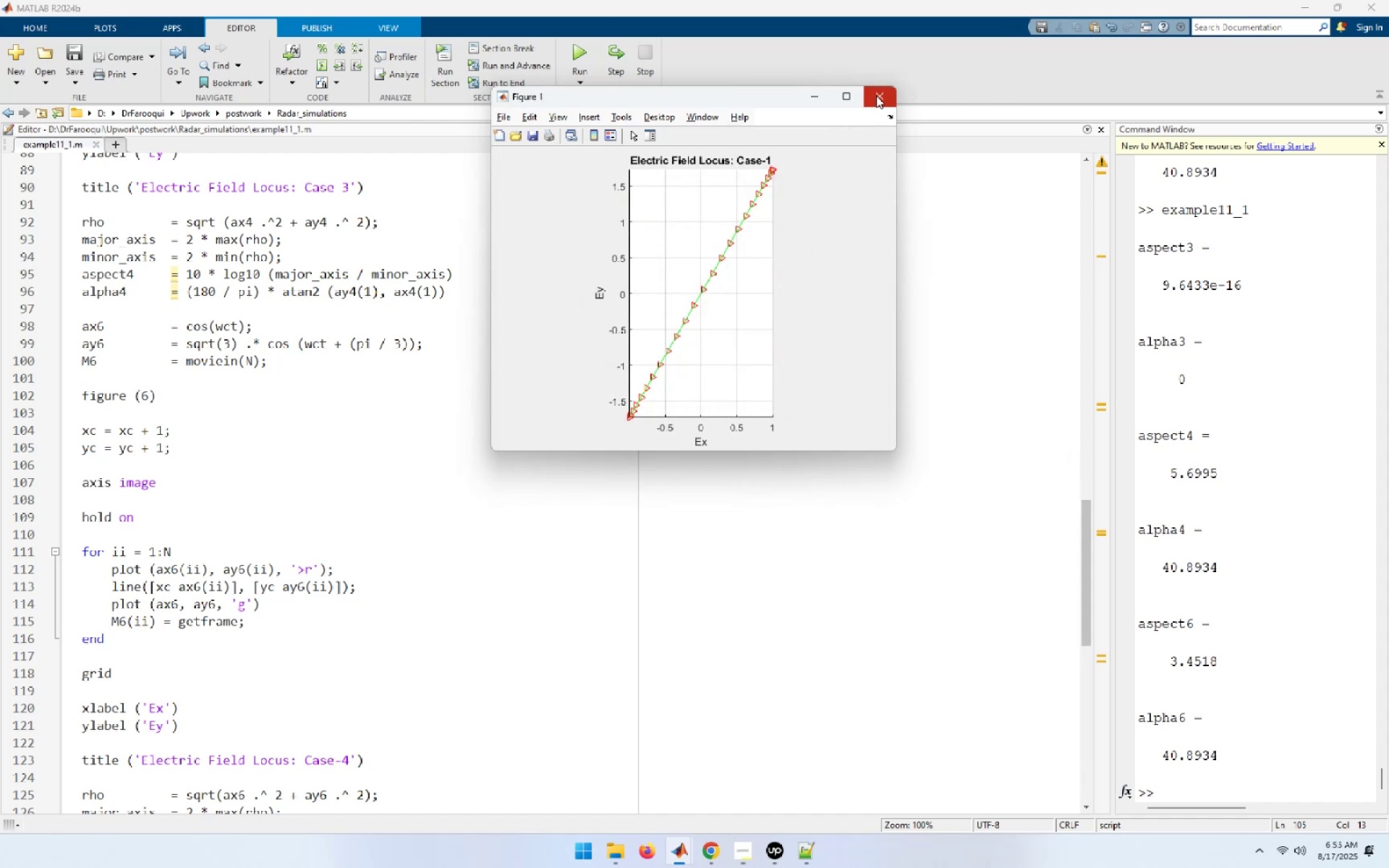 
left_click([876, 95])
 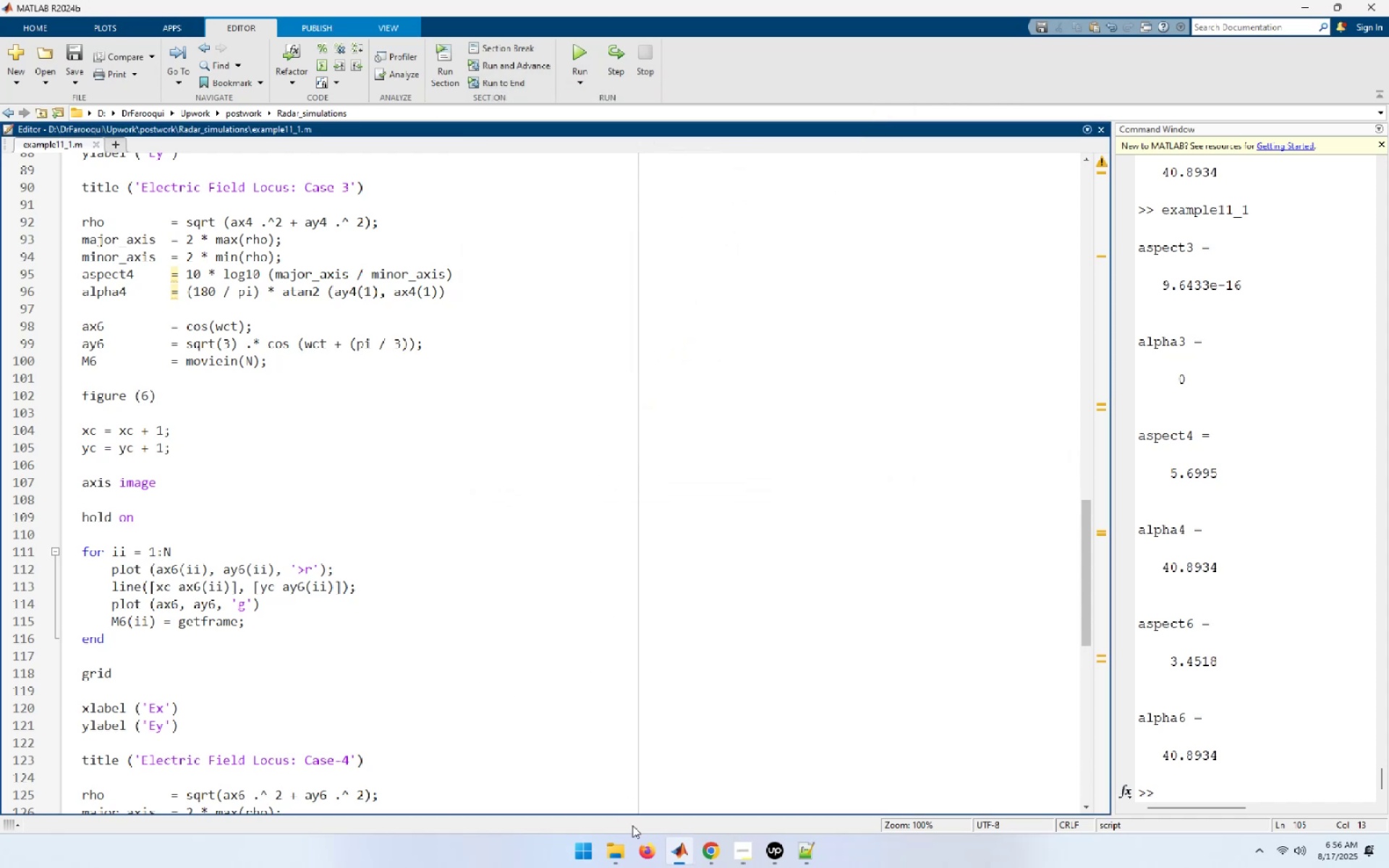 
left_click([676, 861])
 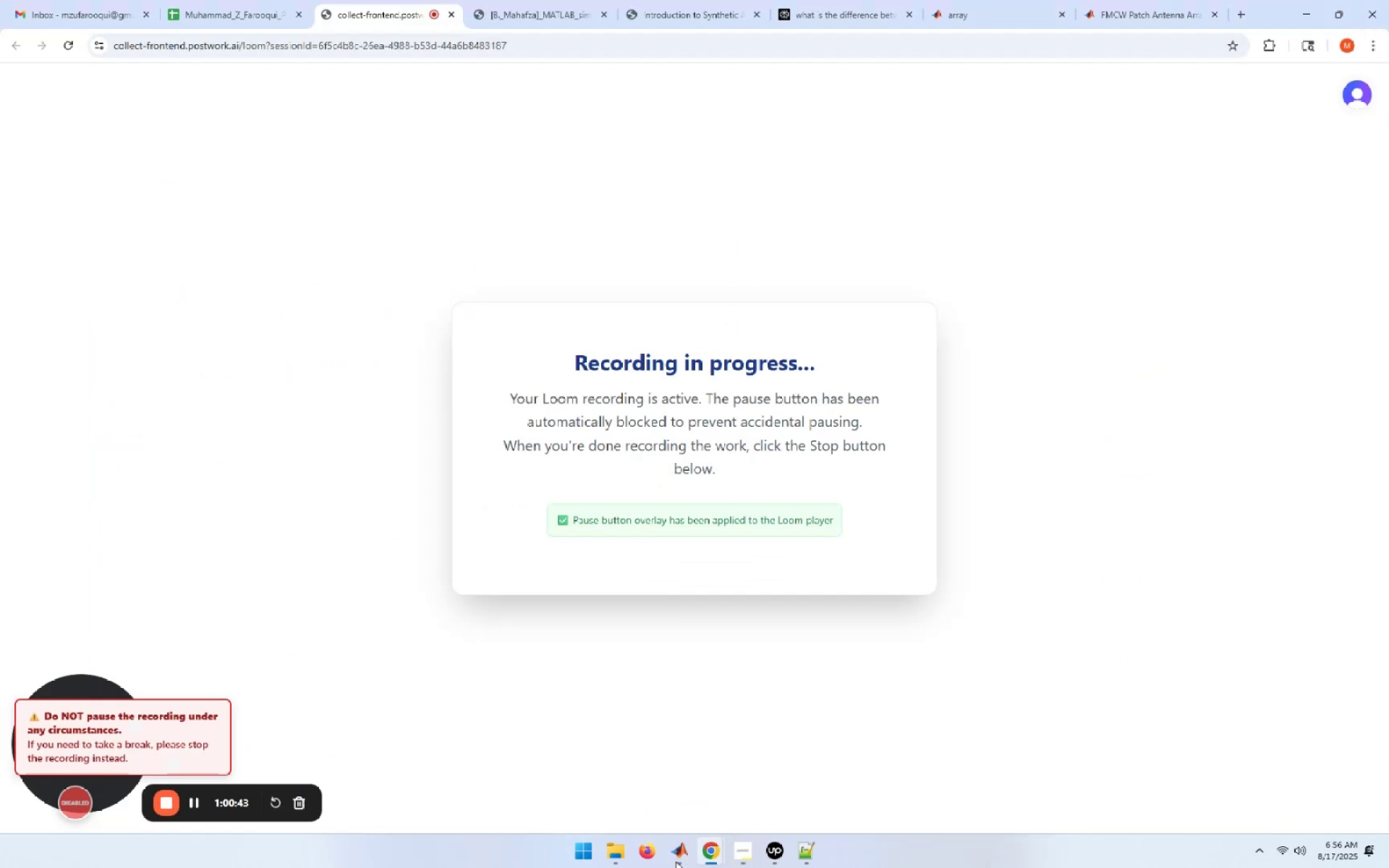 
left_click([676, 861])
 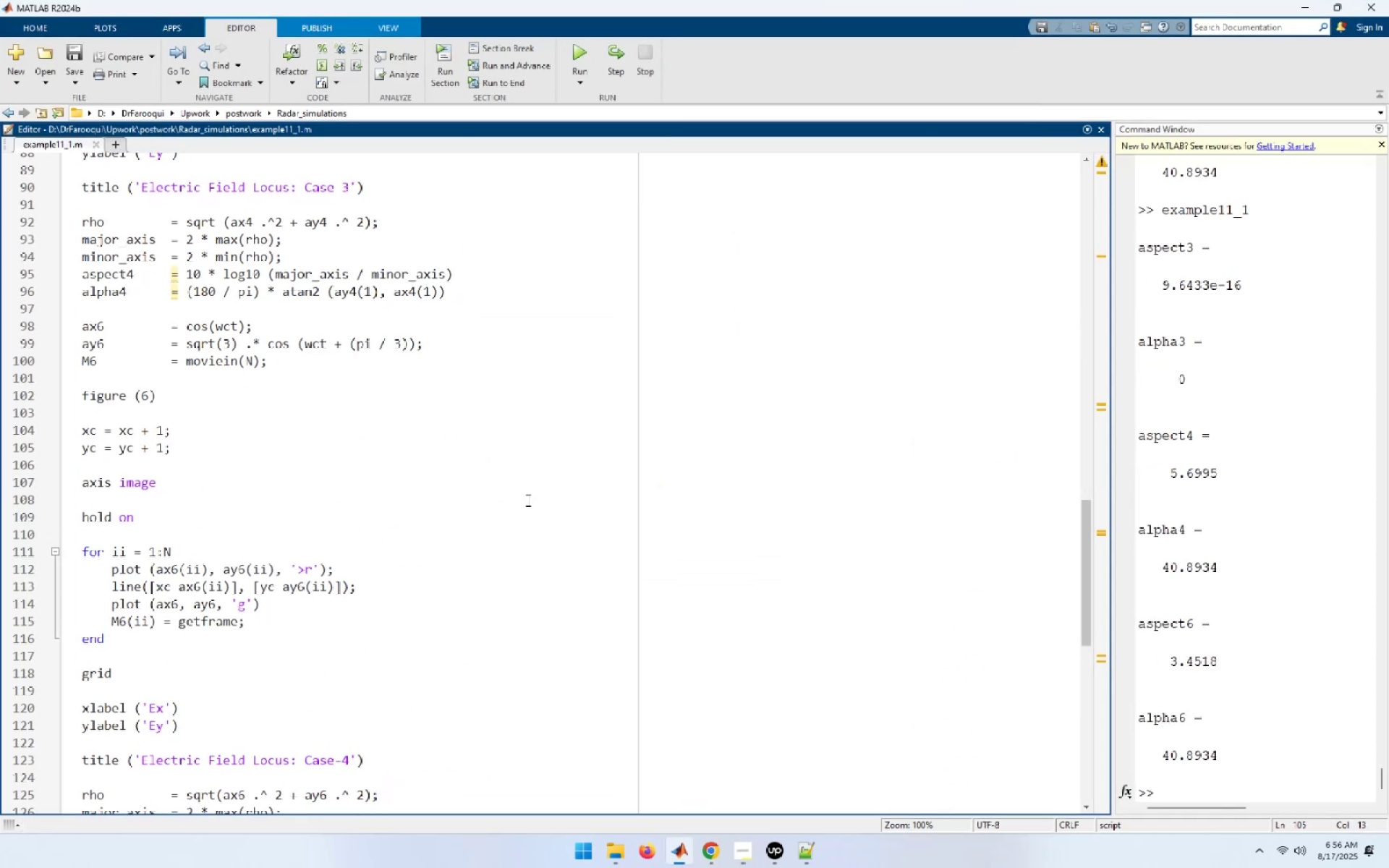 
hold_key(key=ControlLeft, duration=0.43)
 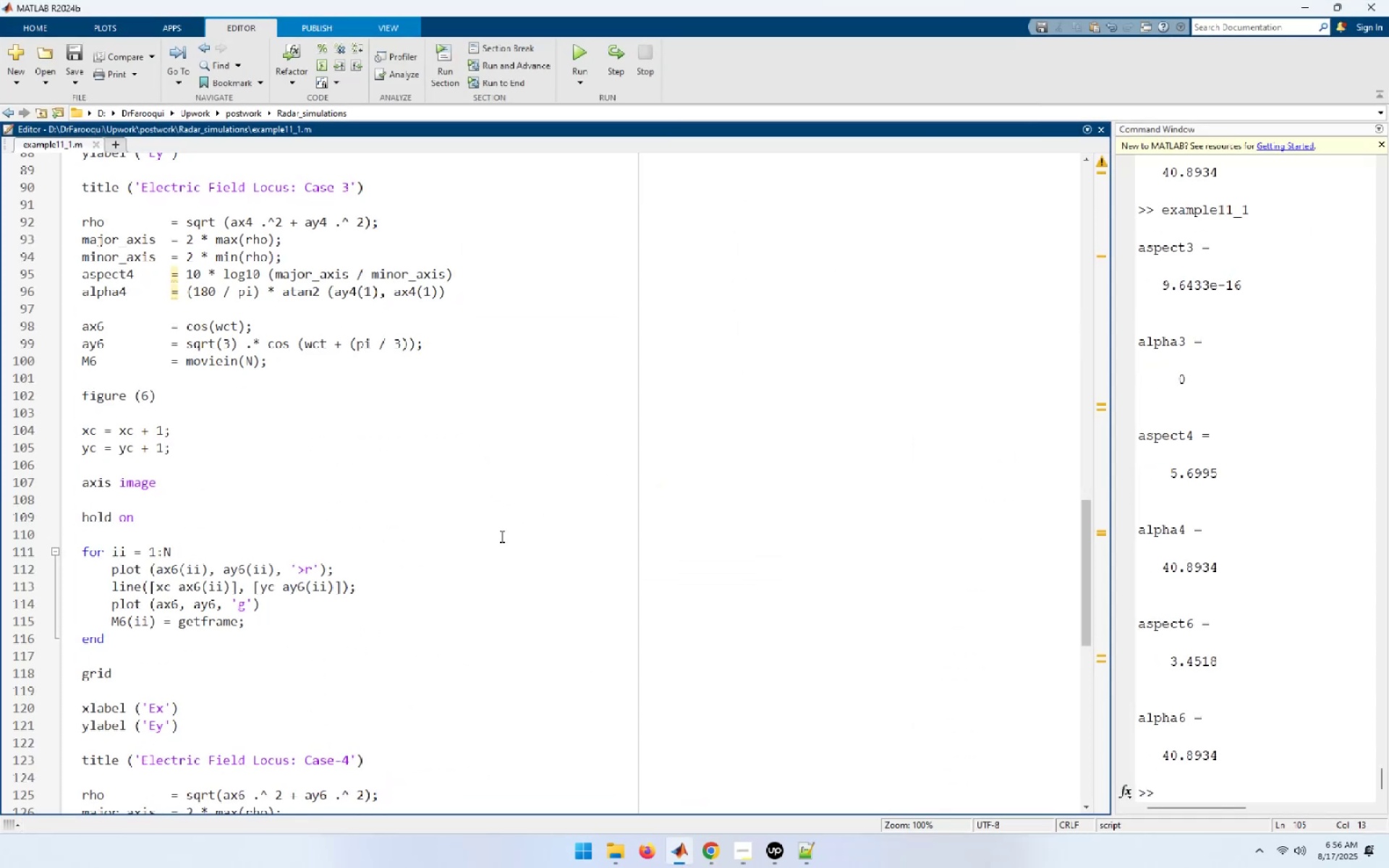 